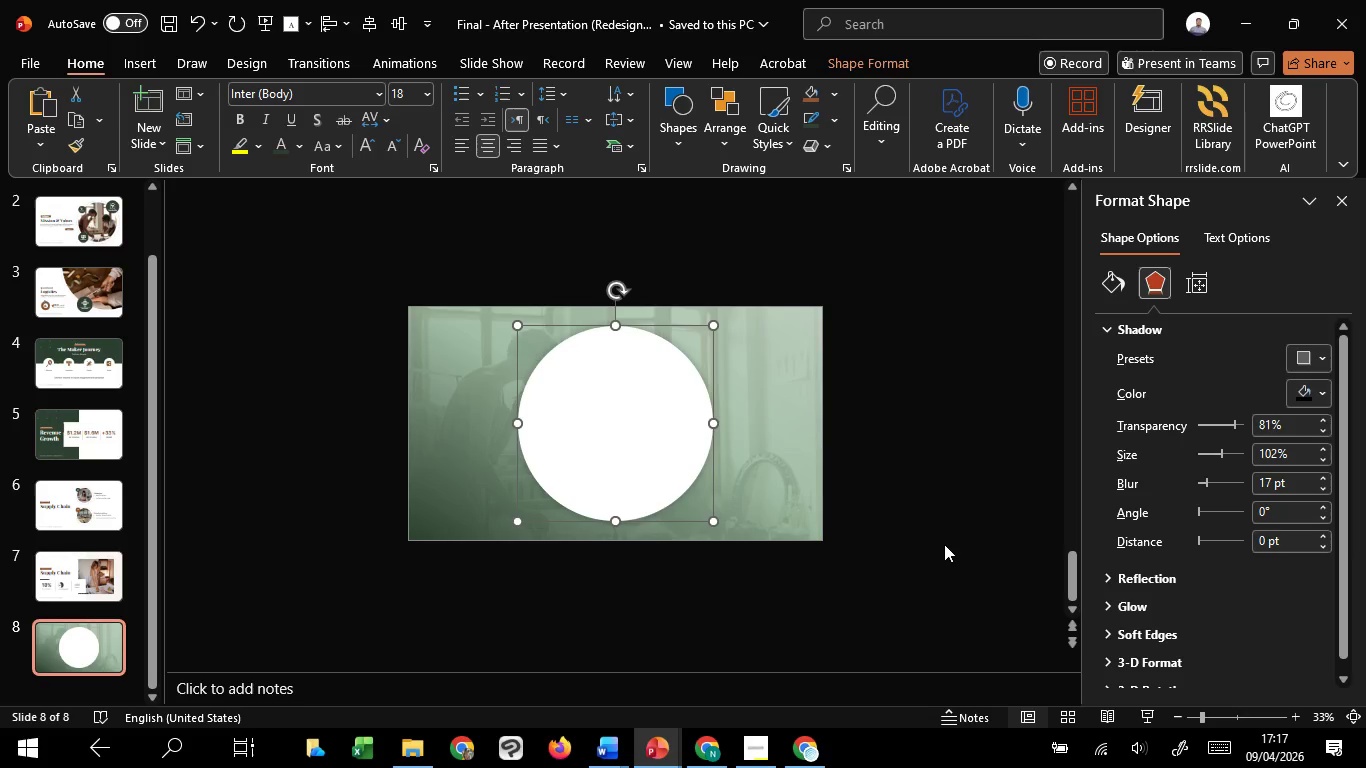 
left_click([944, 544])
 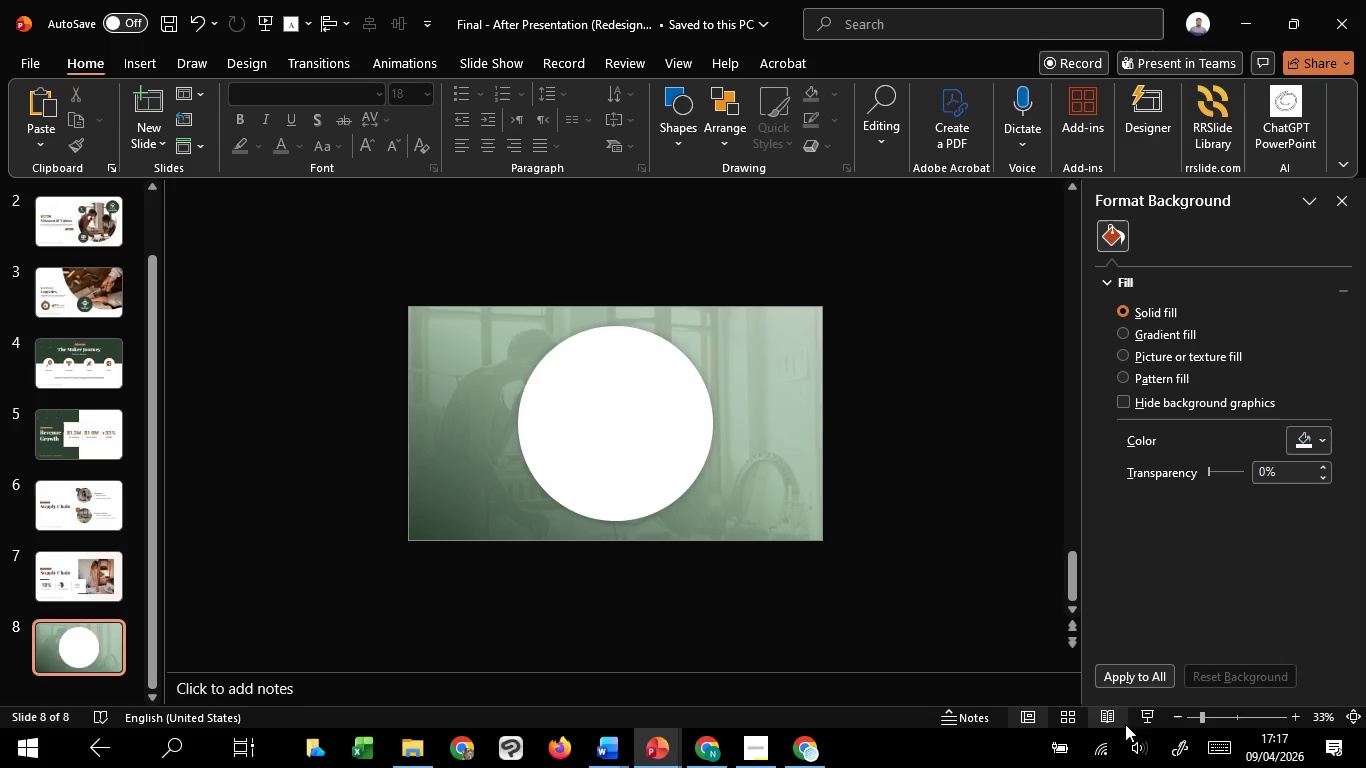 
left_click([1152, 712])
 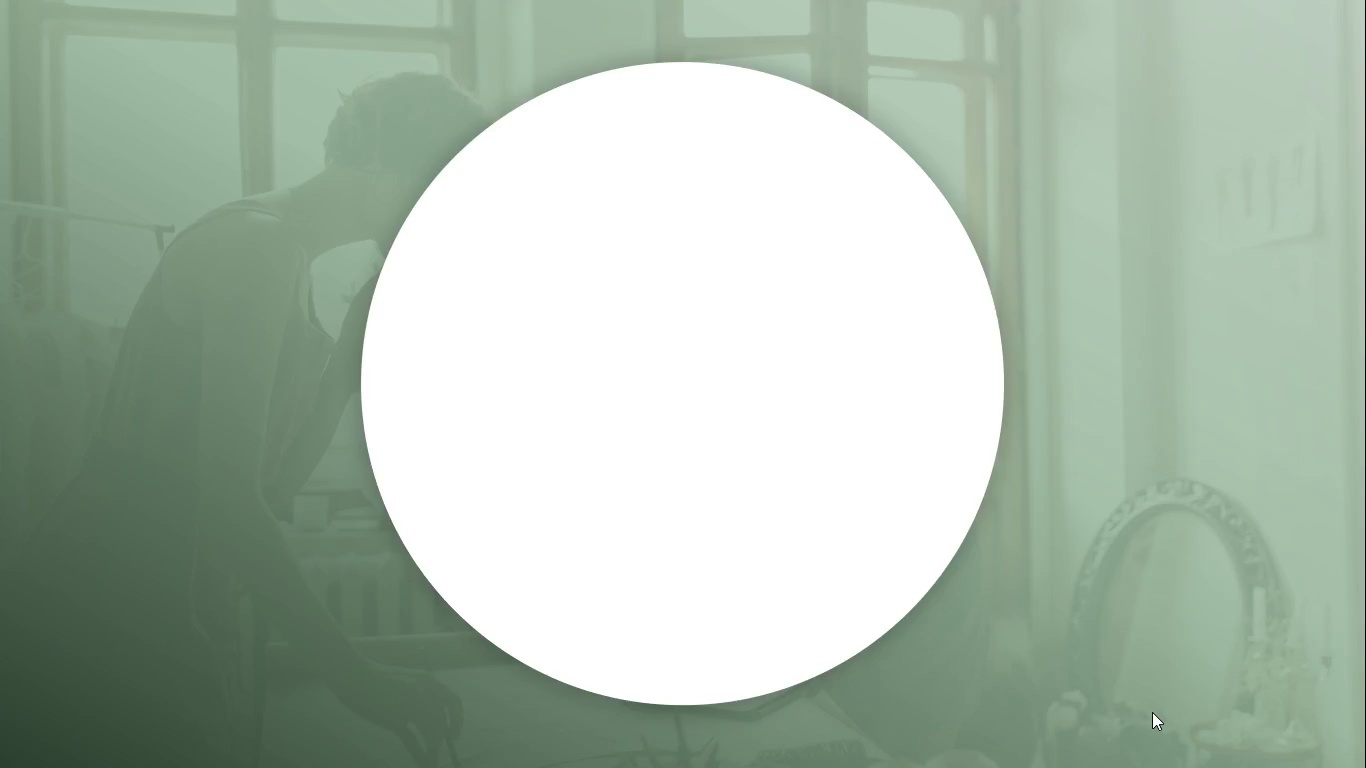 
wait(5.33)
 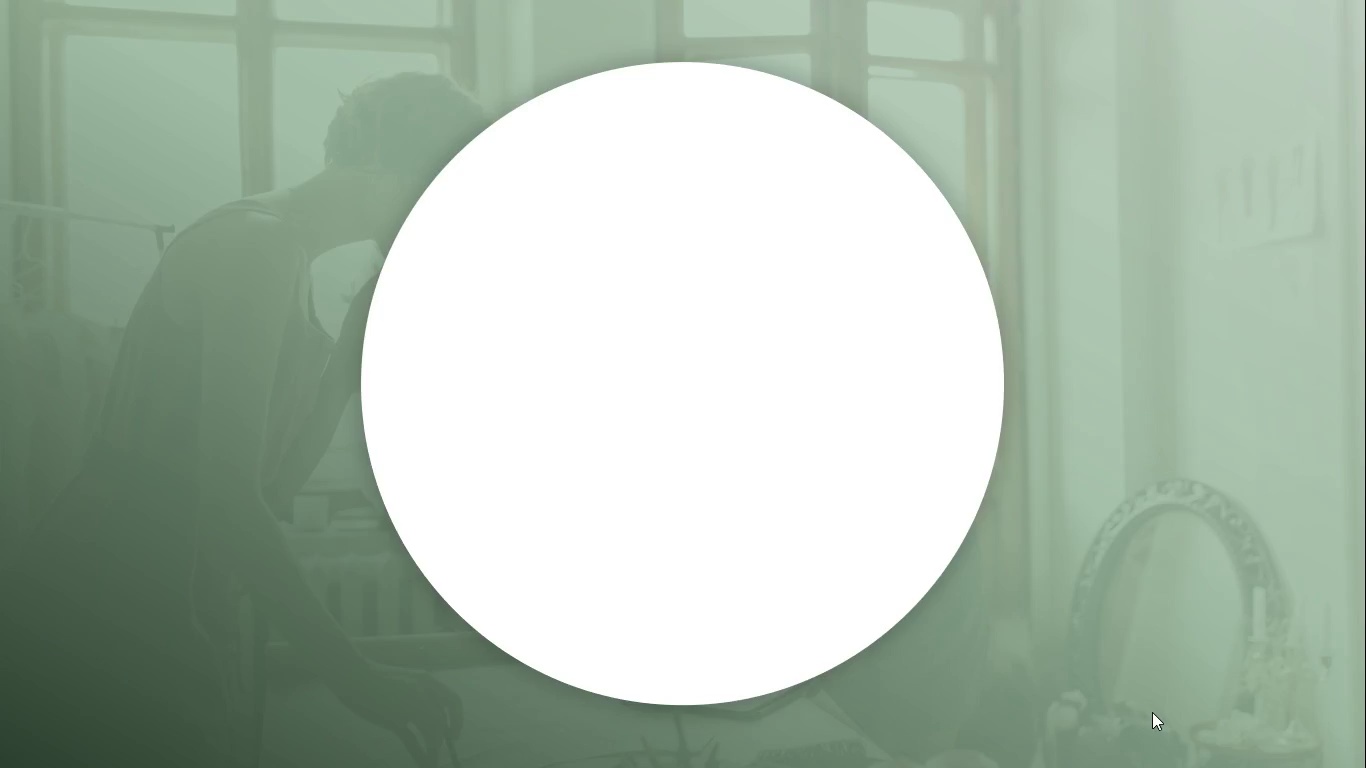 
scroll: coordinate [1152, 712], scroll_direction: up, amount: 1.0
 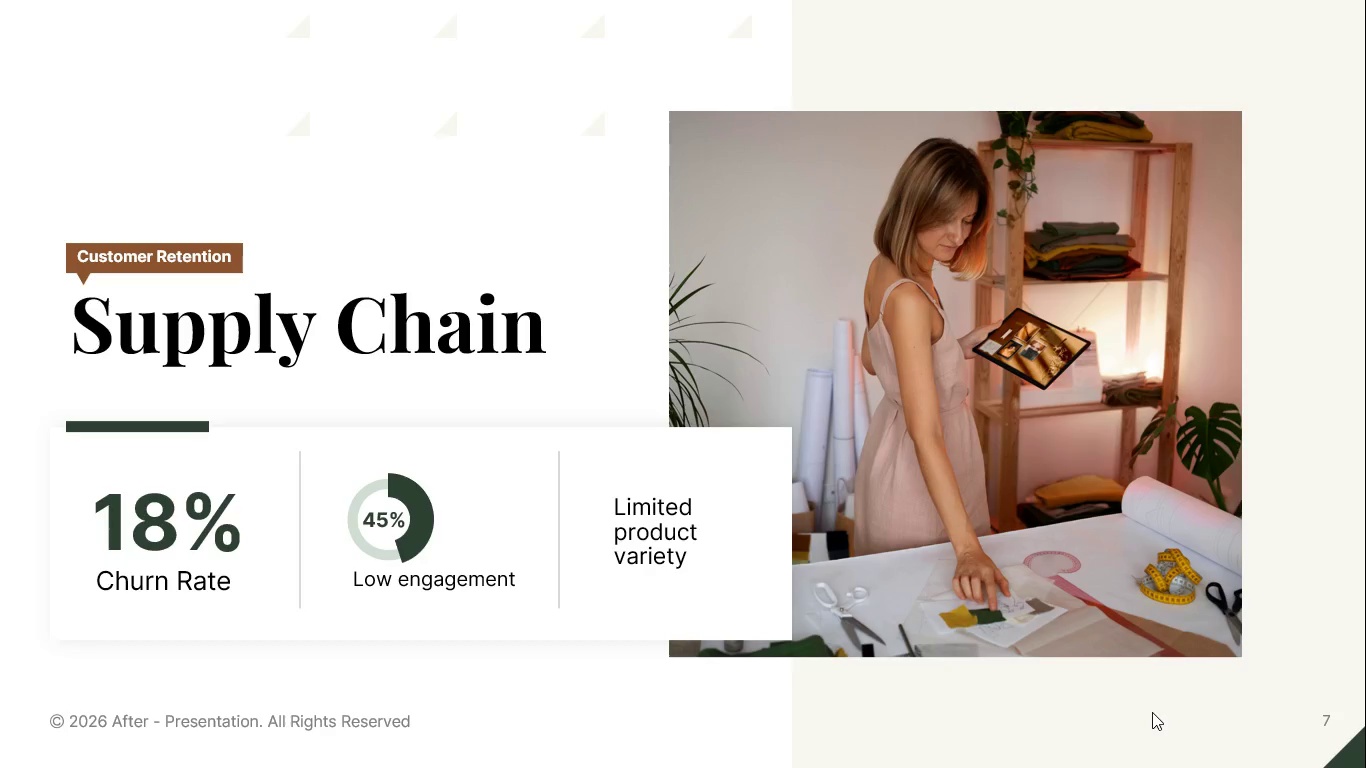 
scroll: coordinate [1152, 712], scroll_direction: down, amount: 3.0
 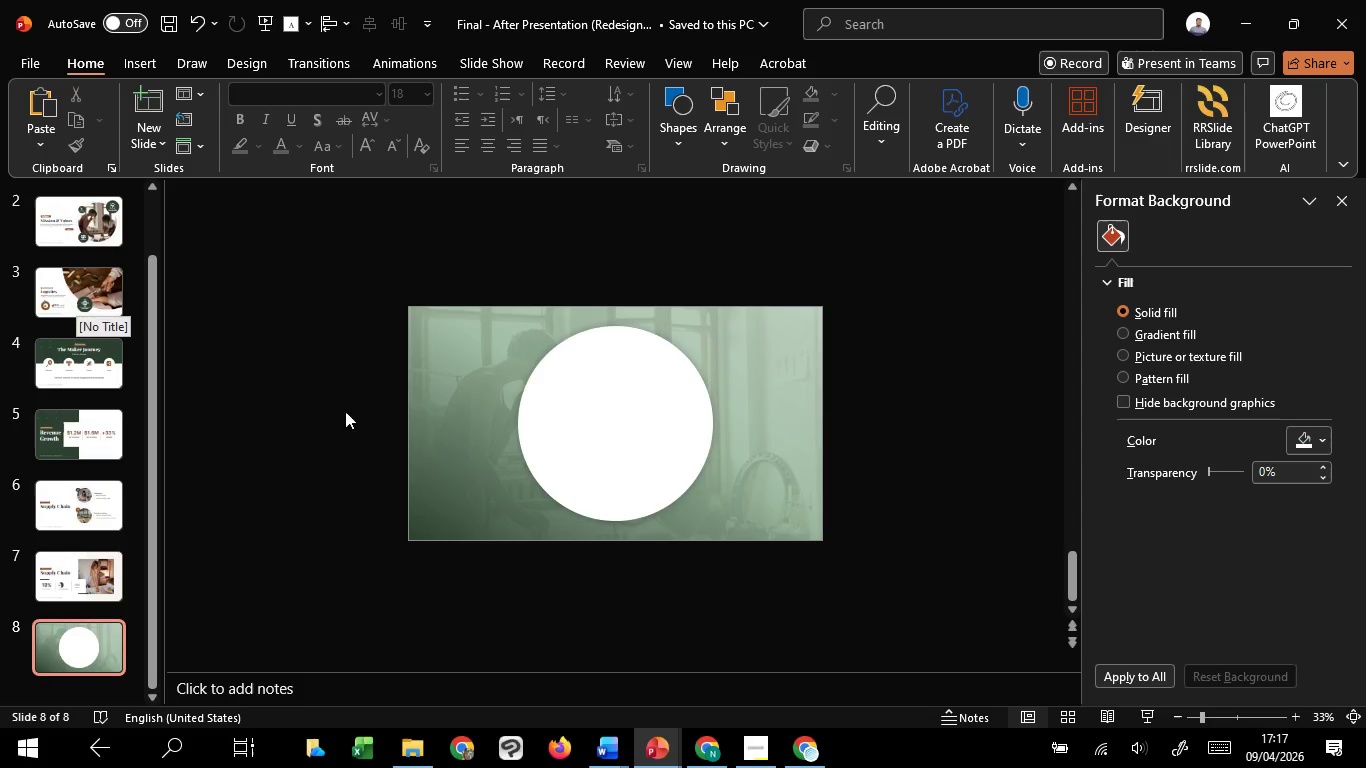 
left_click([575, 427])
 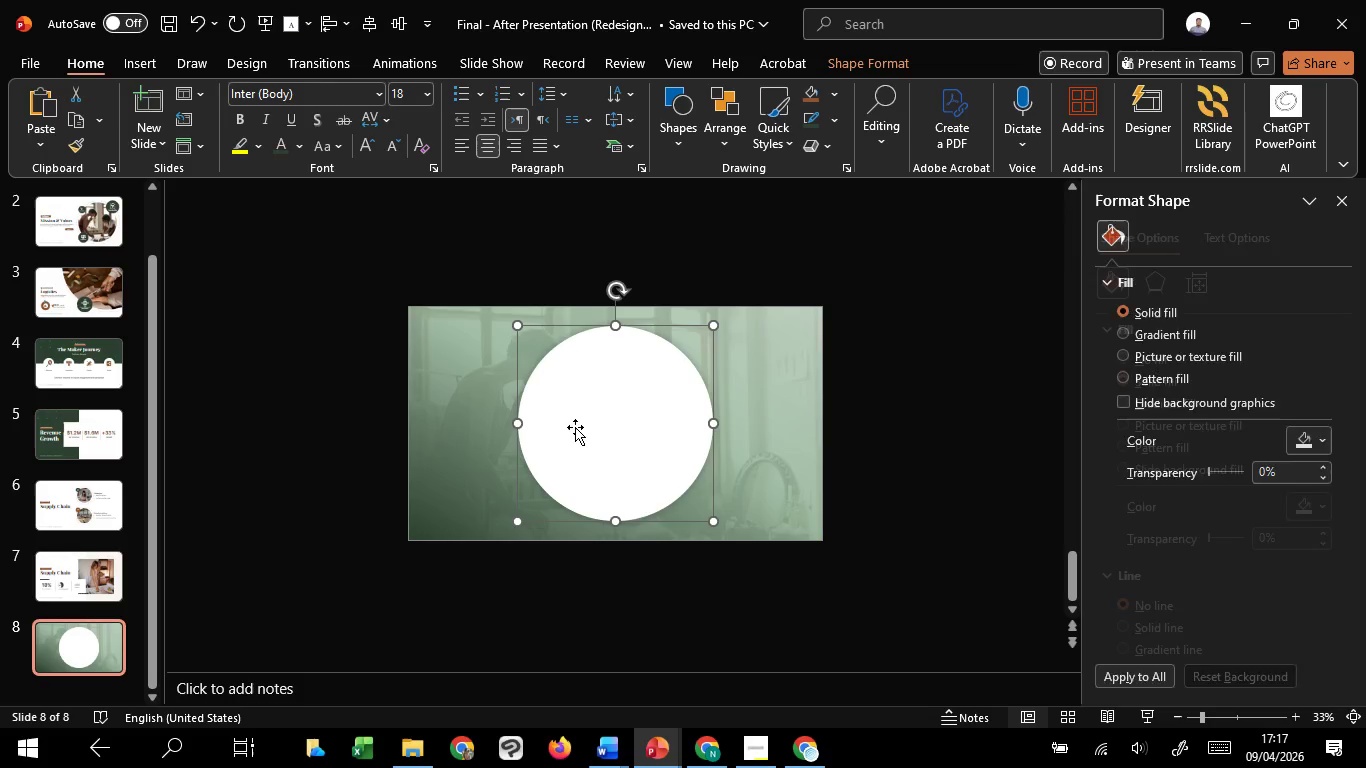 
key(Control+C)
 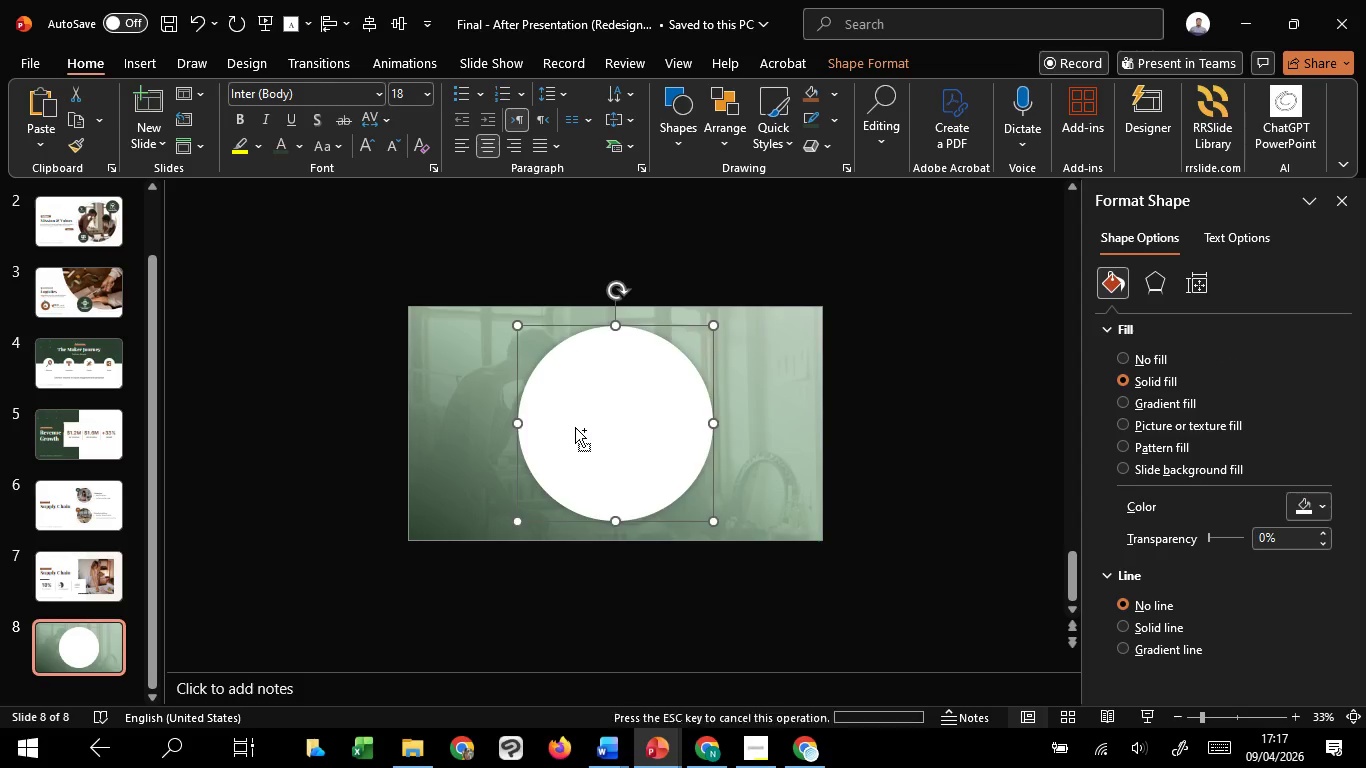 
key(Control+V)
 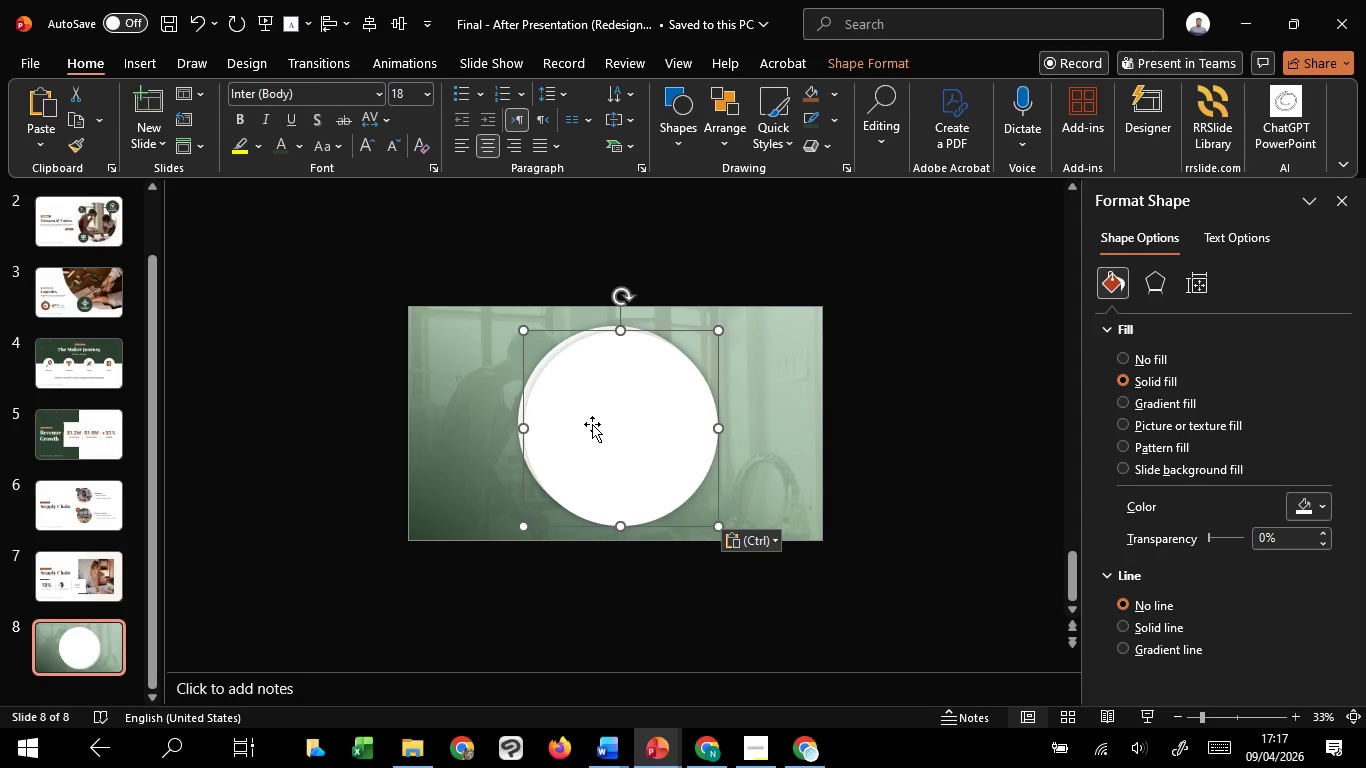 
left_click_drag(start_coordinate=[592, 424], to_coordinate=[637, 410])
 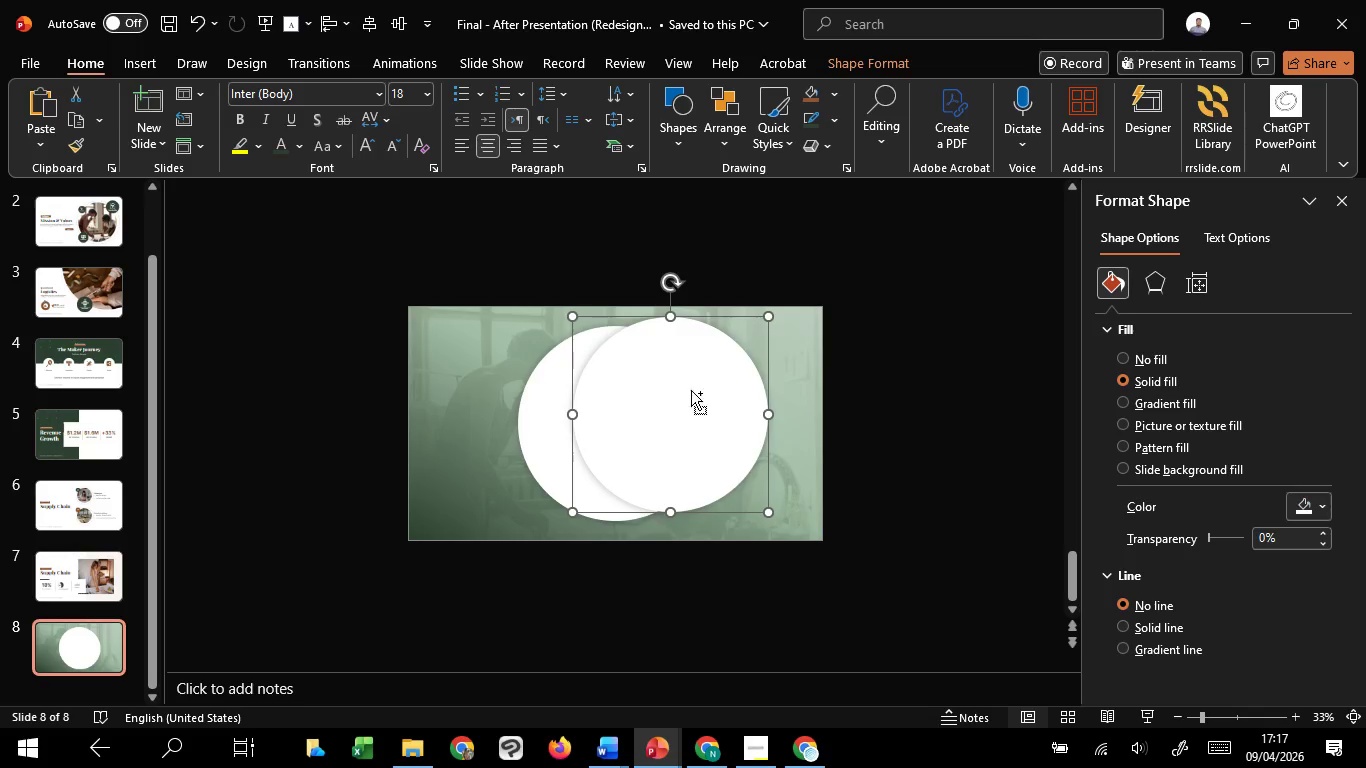 
hold_key(key=ControlLeft, duration=1.42)
hold_key(key=ShiftLeft, duration=1.16)
left_click_drag(start_coordinate=[767, 317], to_coordinate=[782, 312])
 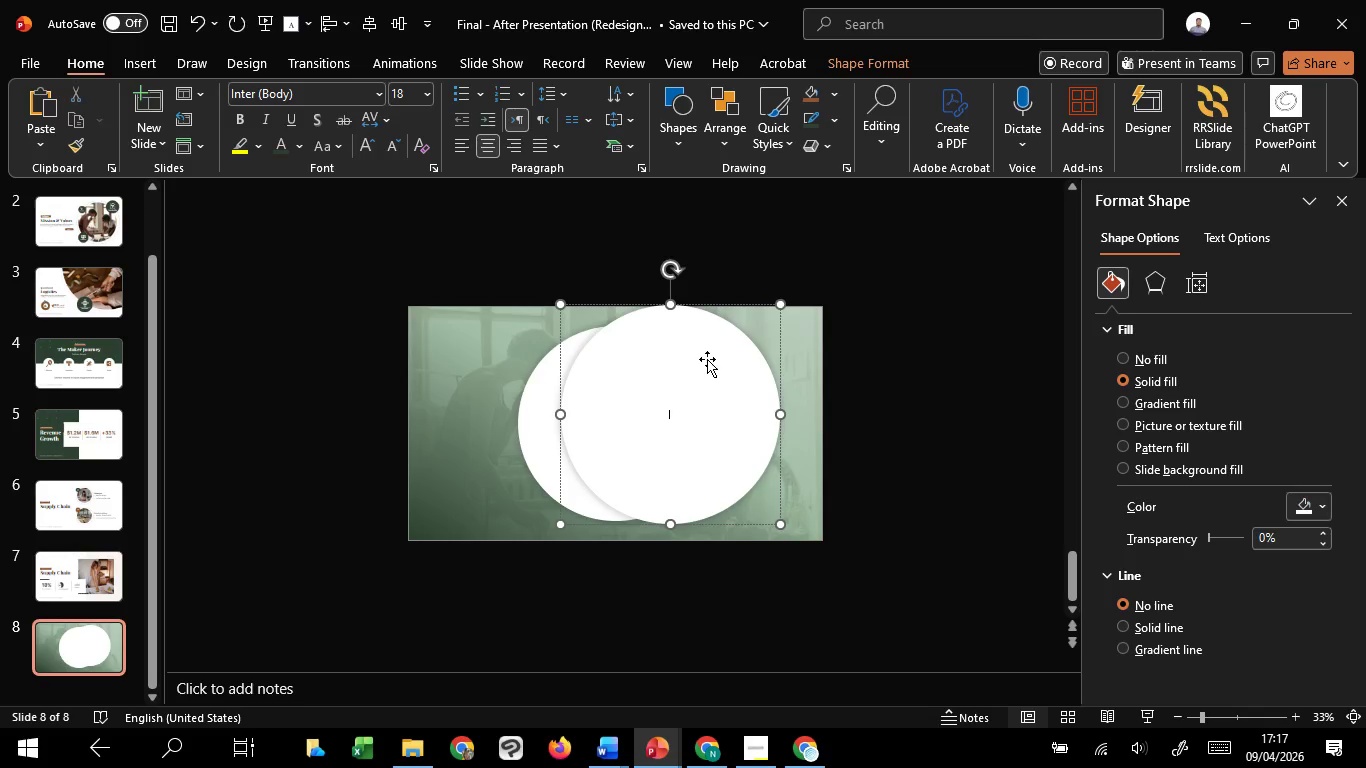 
left_click_drag(start_coordinate=[707, 359], to_coordinate=[665, 378])
 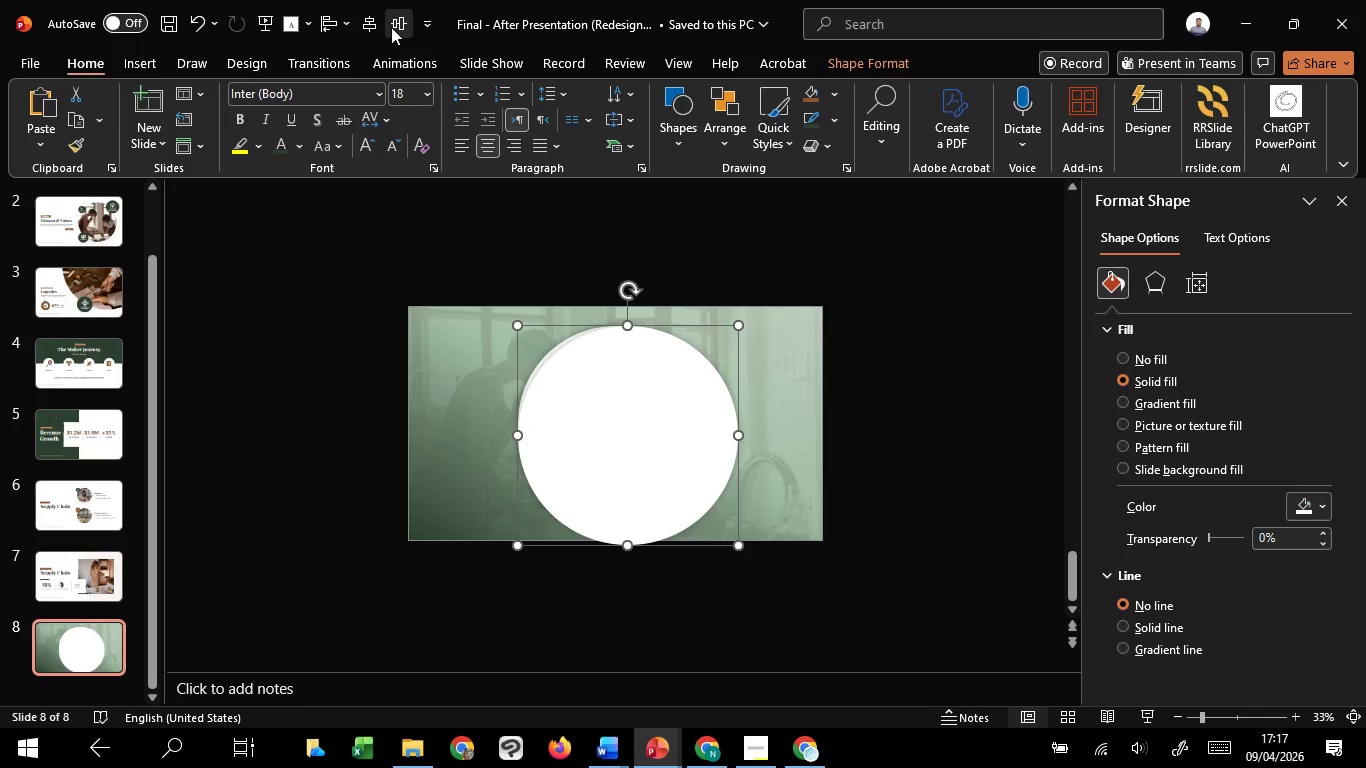 
left_click([369, 25])
 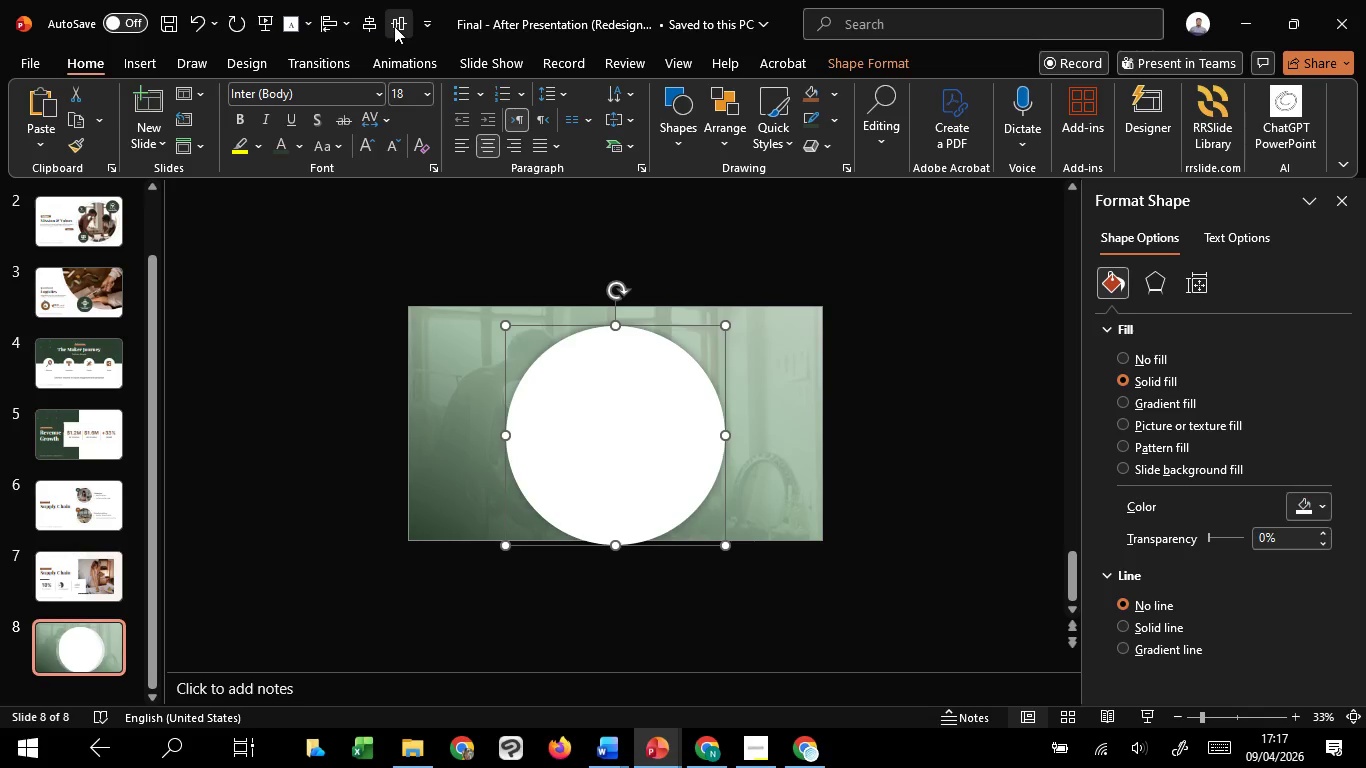 
left_click([394, 26])
 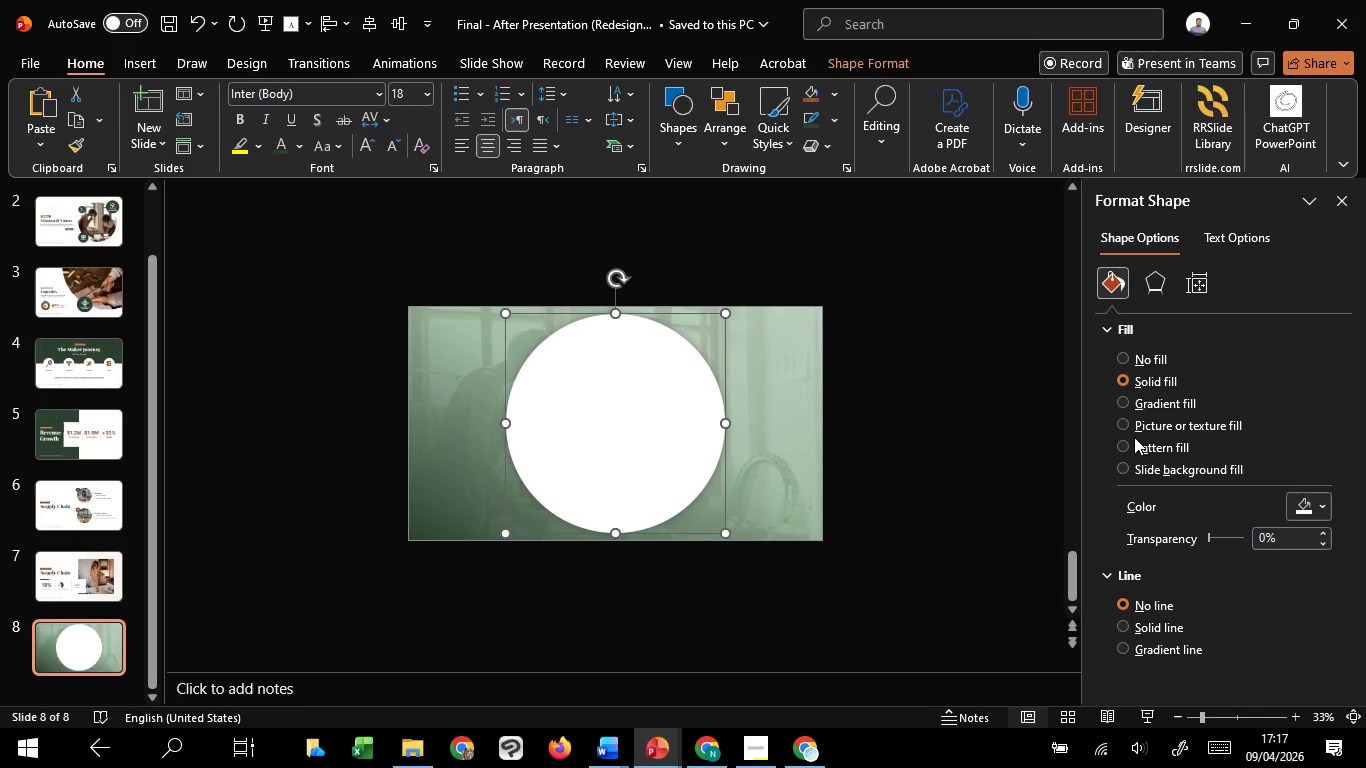 
left_click([1132, 362])
 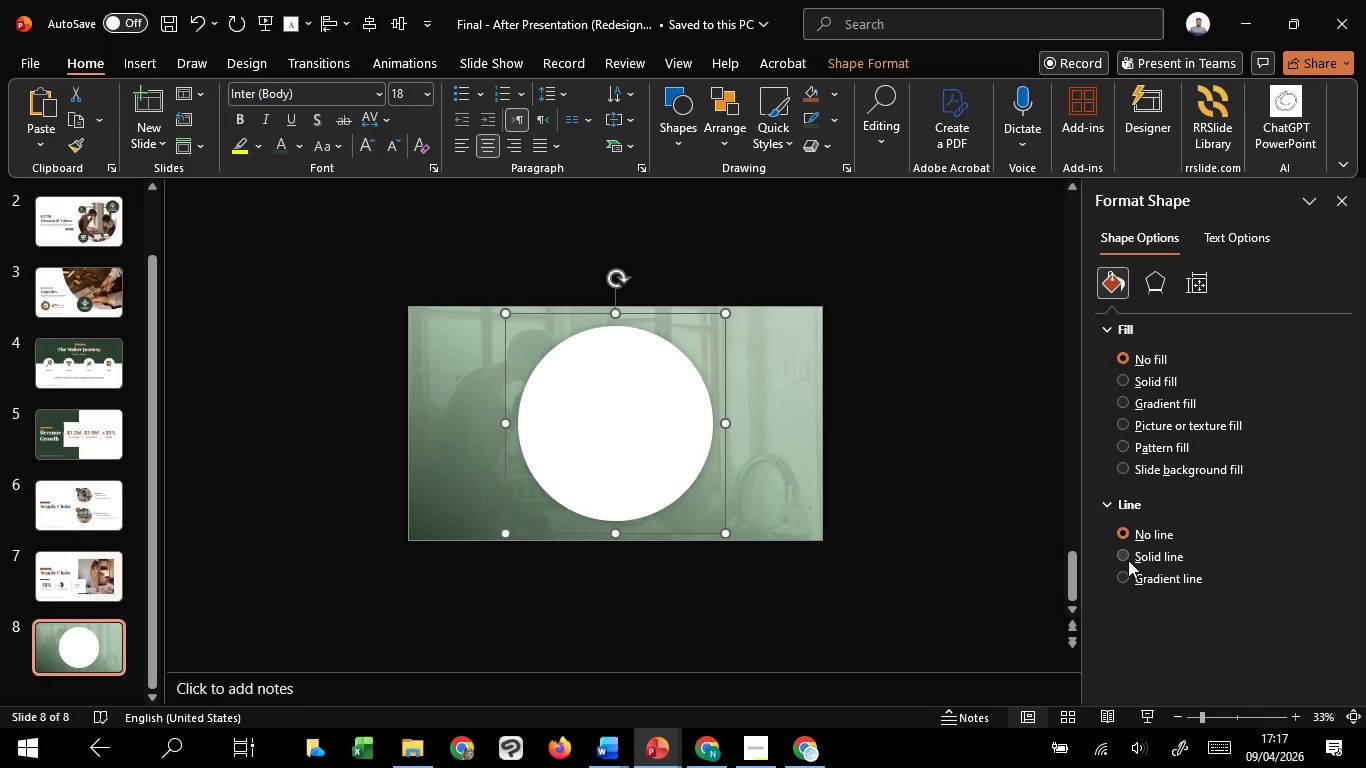 
left_click([1128, 560])
 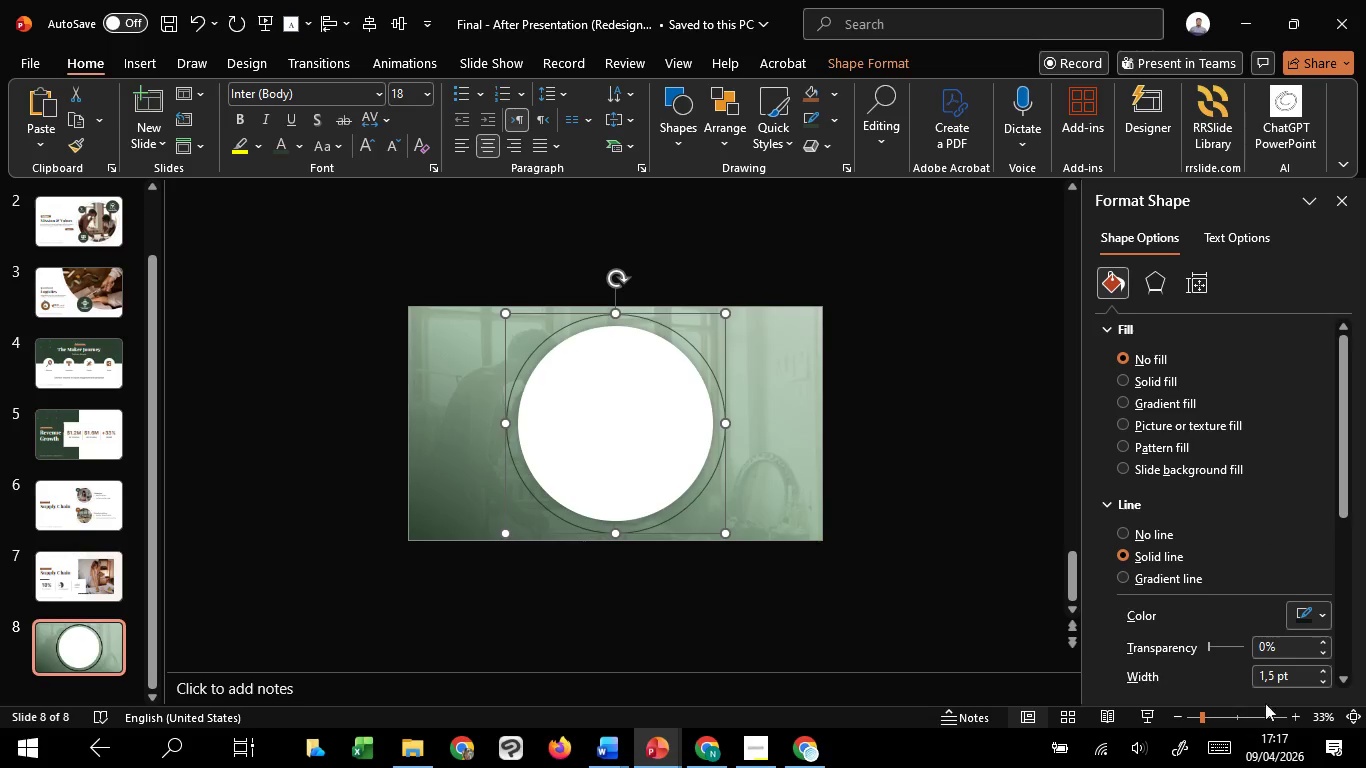 
scroll: coordinate [1217, 671], scroll_direction: down, amount: 4.0
 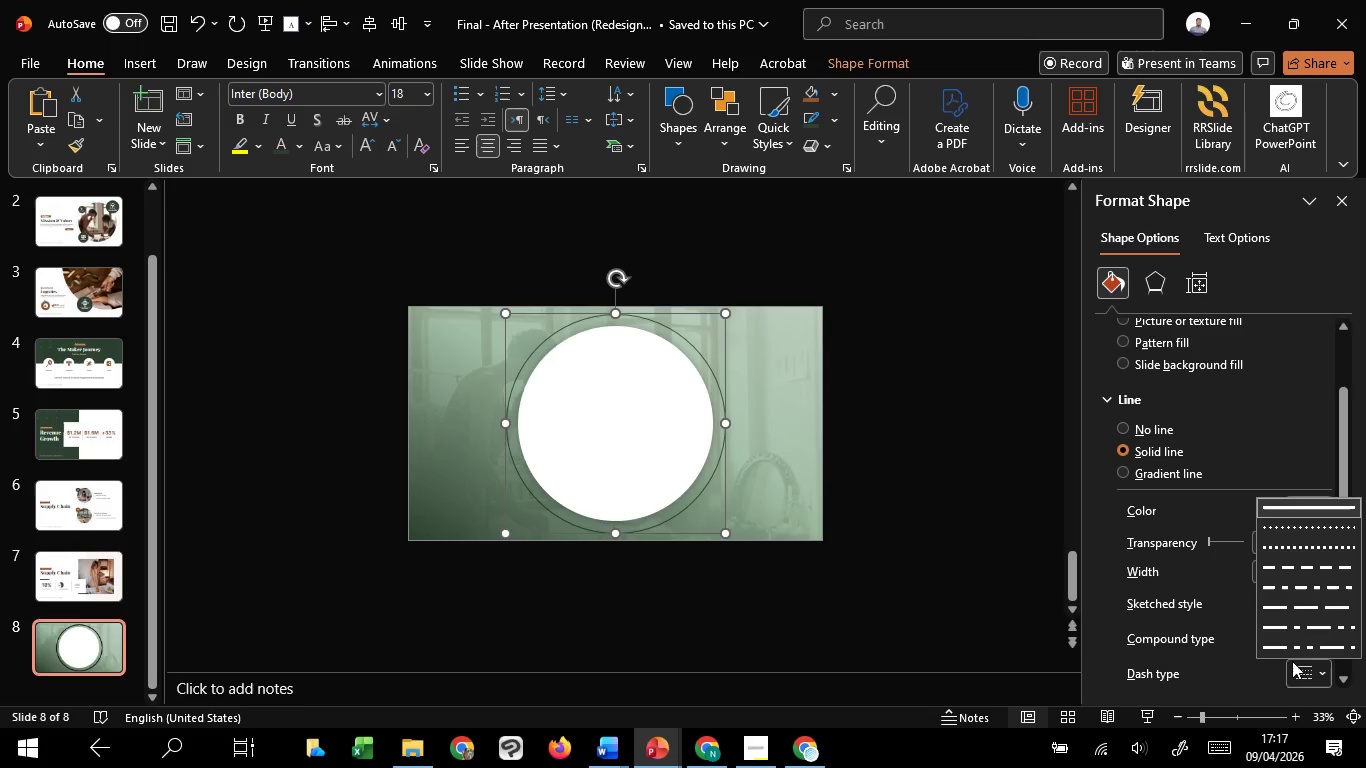 
left_click([1292, 565])
 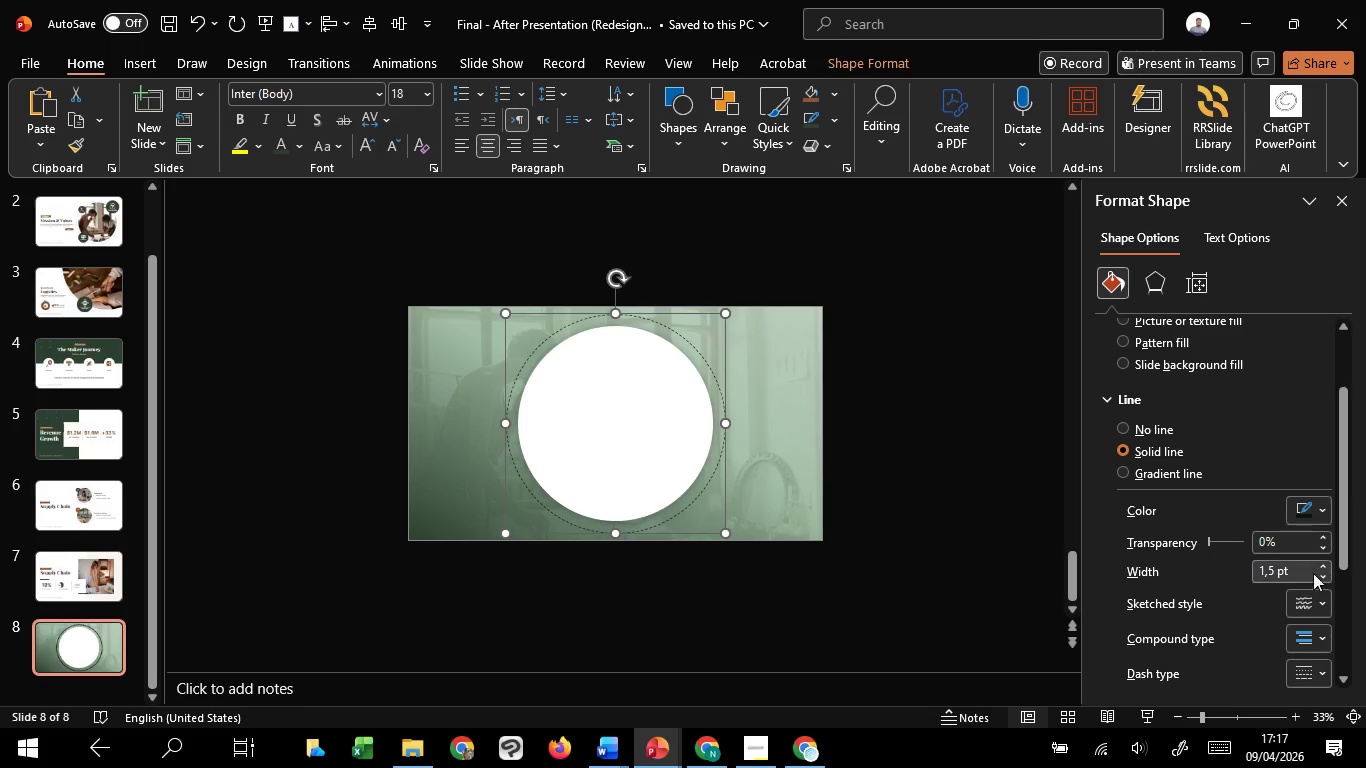 
left_click([1321, 571])
 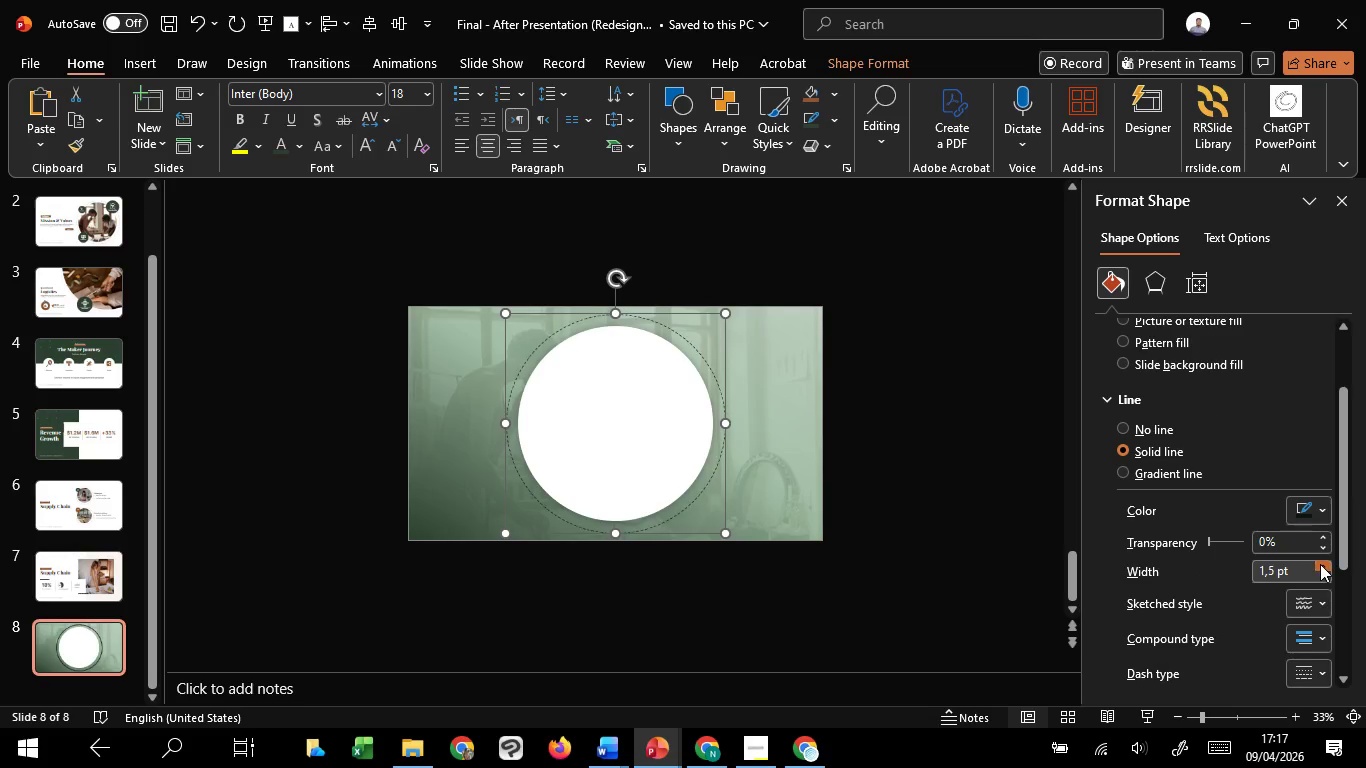 
double_click([1320, 564])
 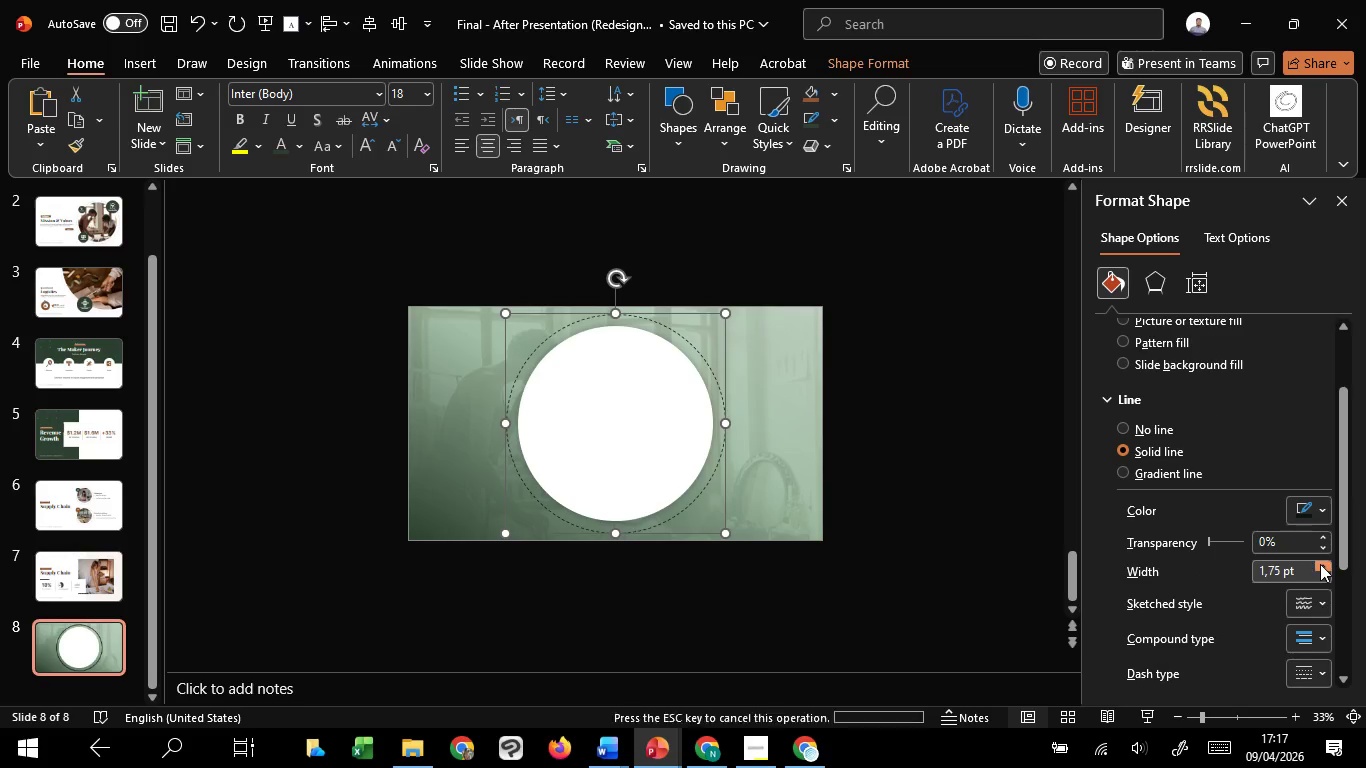 
triple_click([1320, 564])
 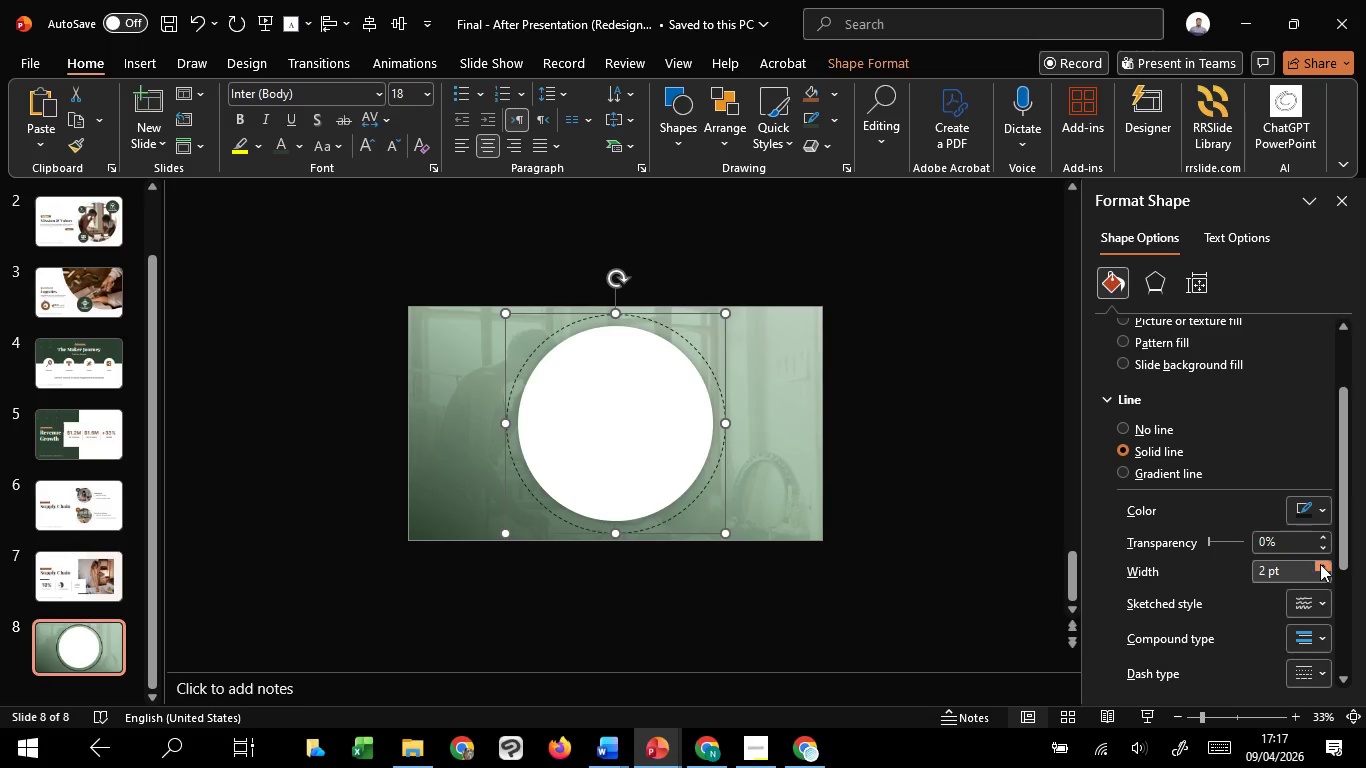 
triple_click([1320, 564])
 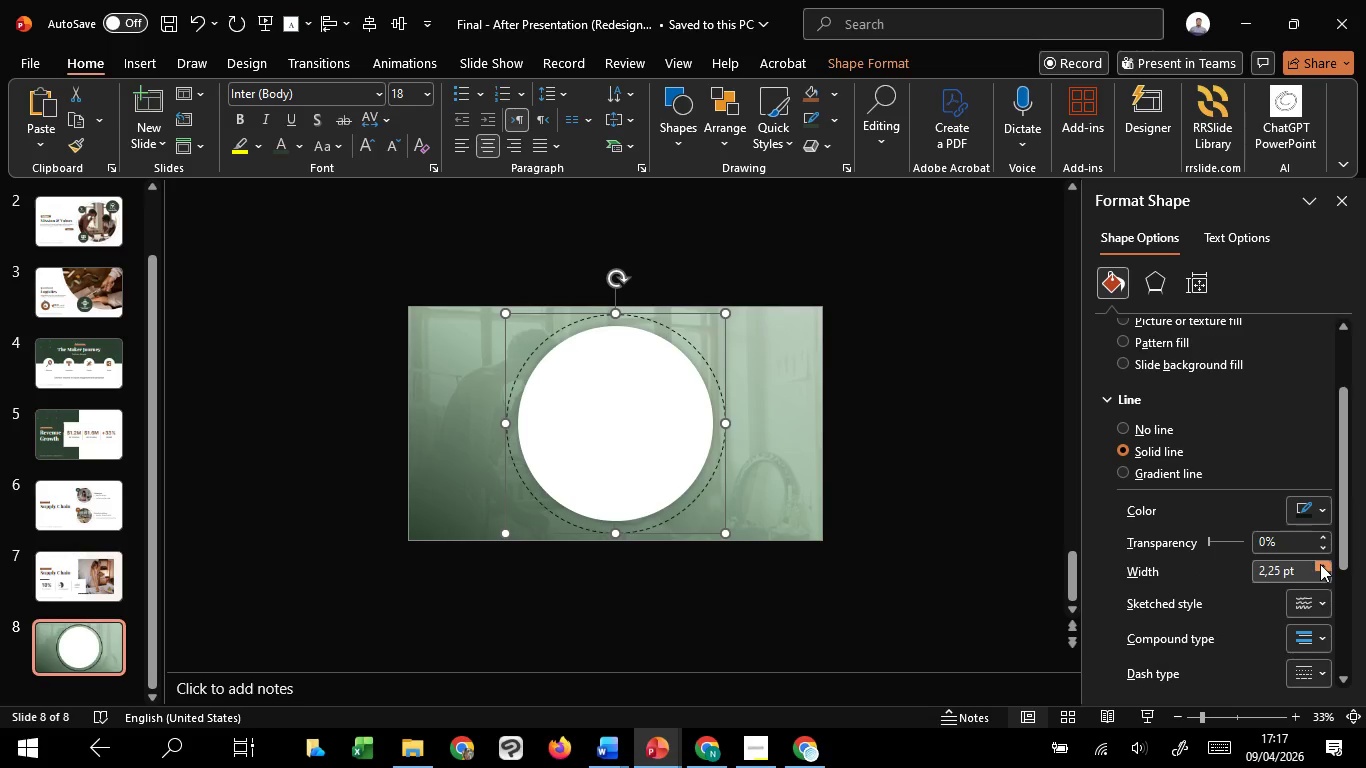 
triple_click([1320, 564])
 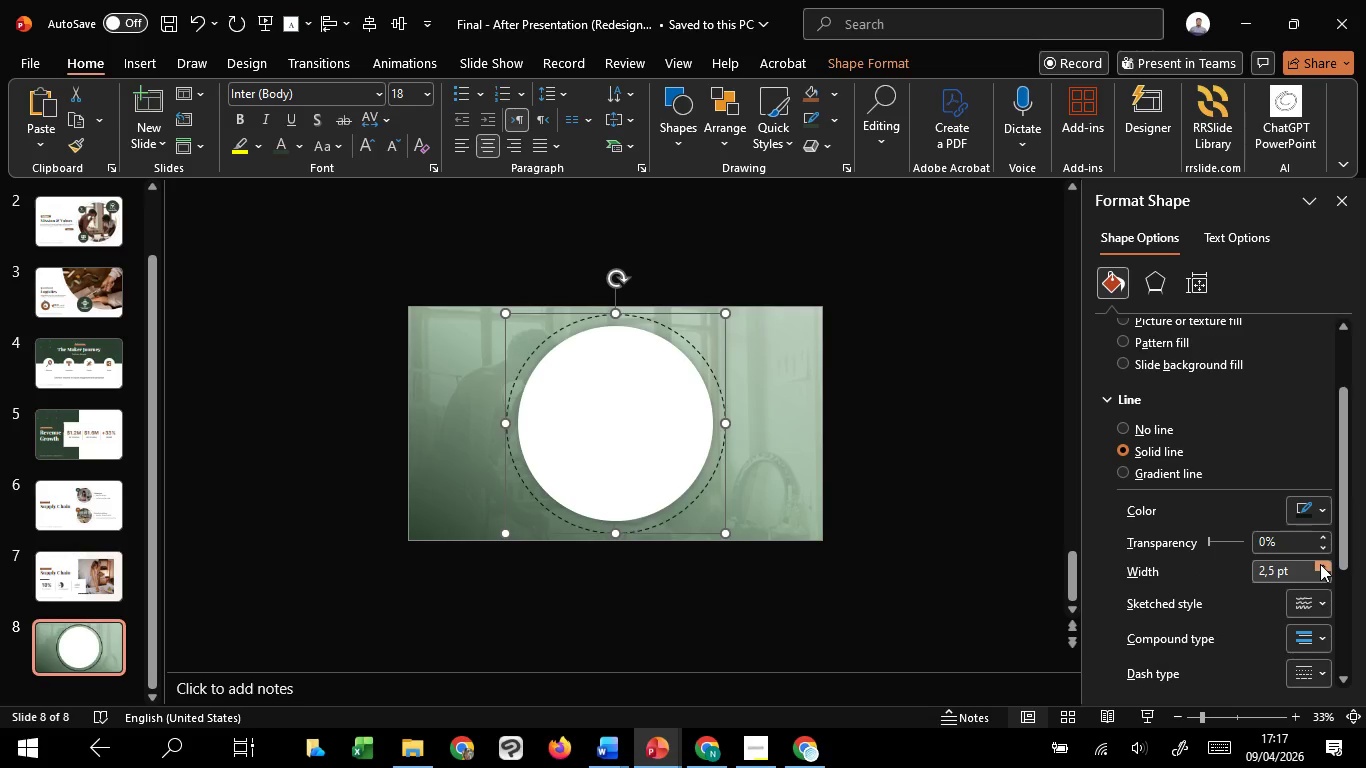 
triple_click([1320, 564])
 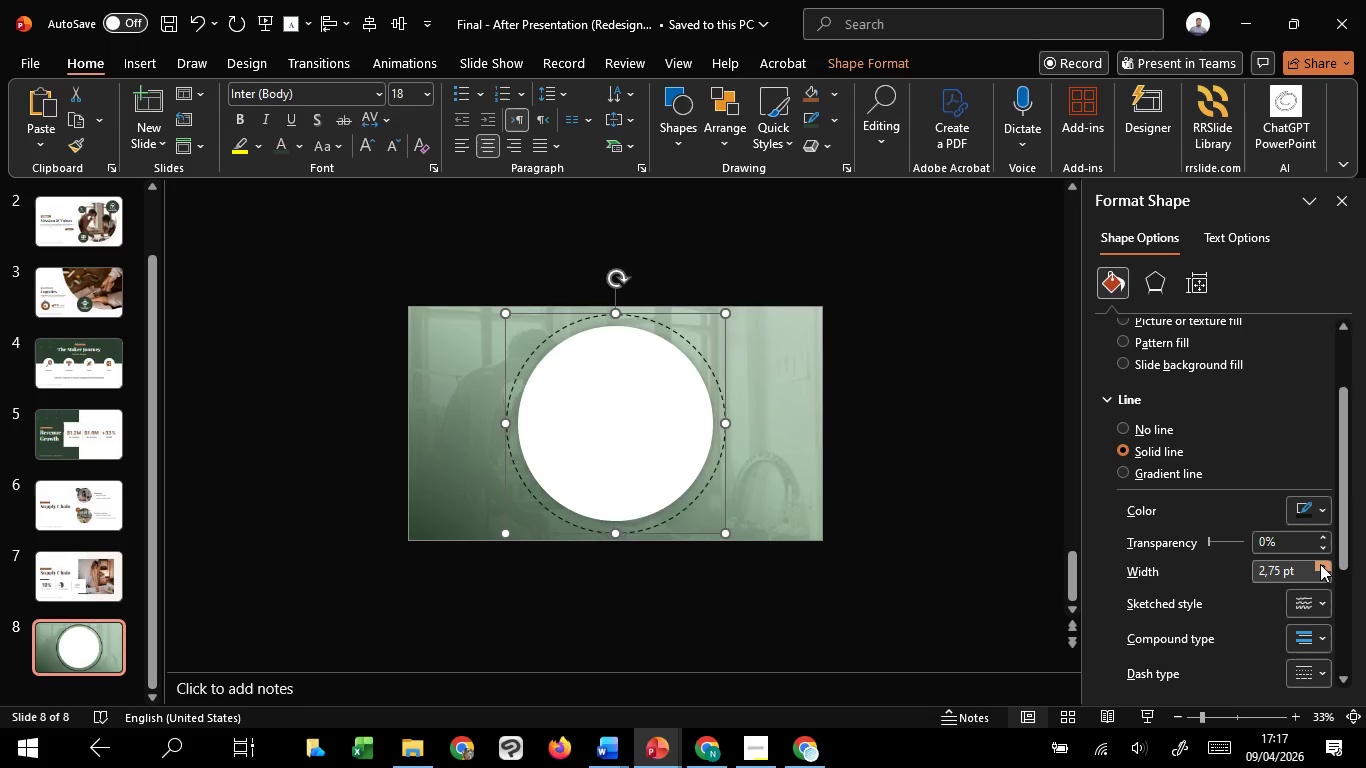 
triple_click([1320, 564])
 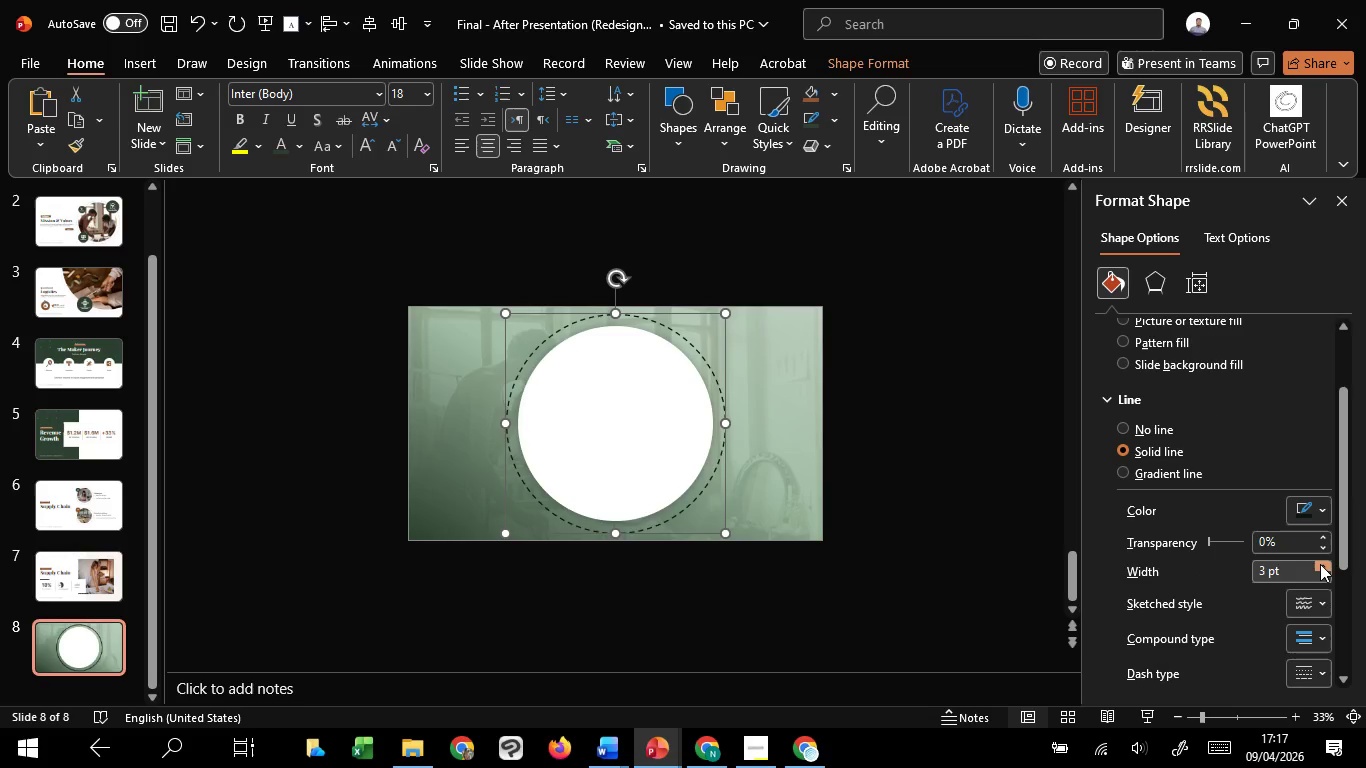 
triple_click([1320, 564])
 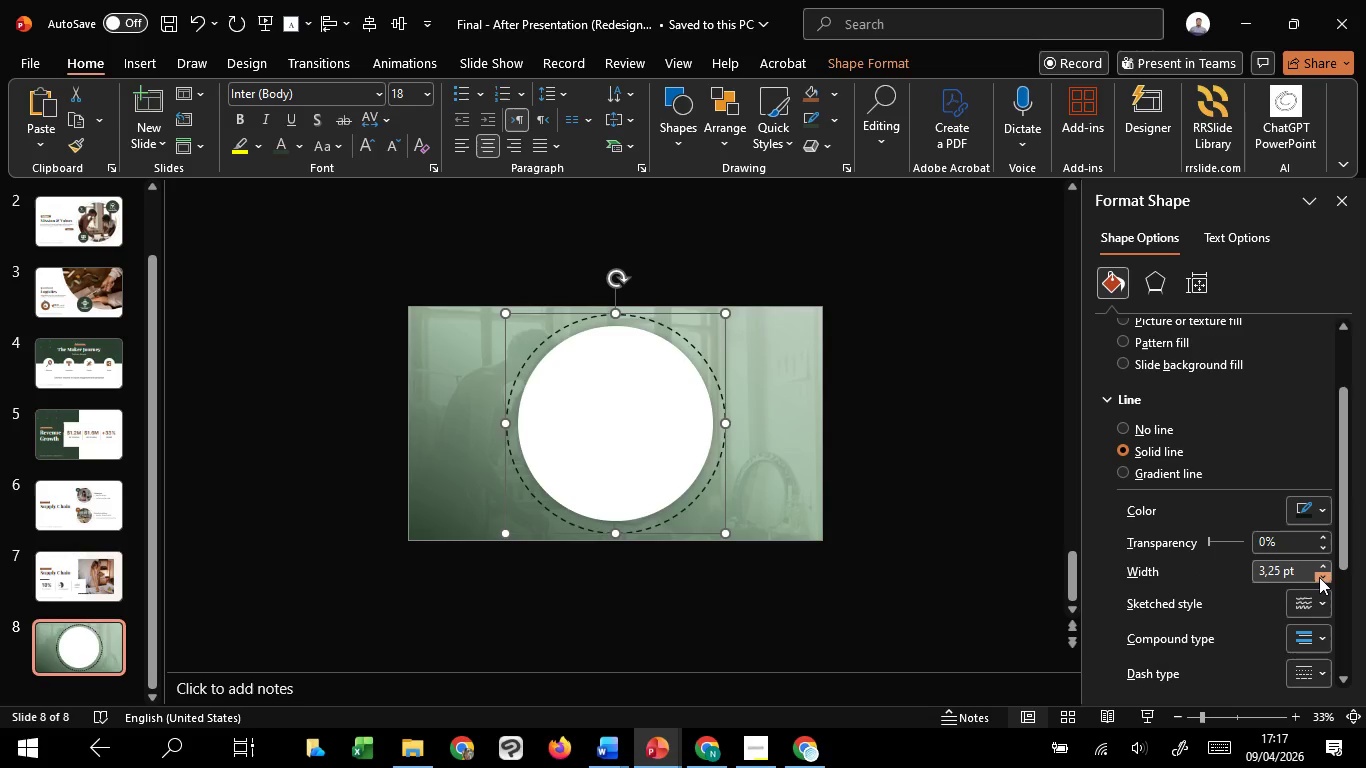 
double_click([1320, 577])
 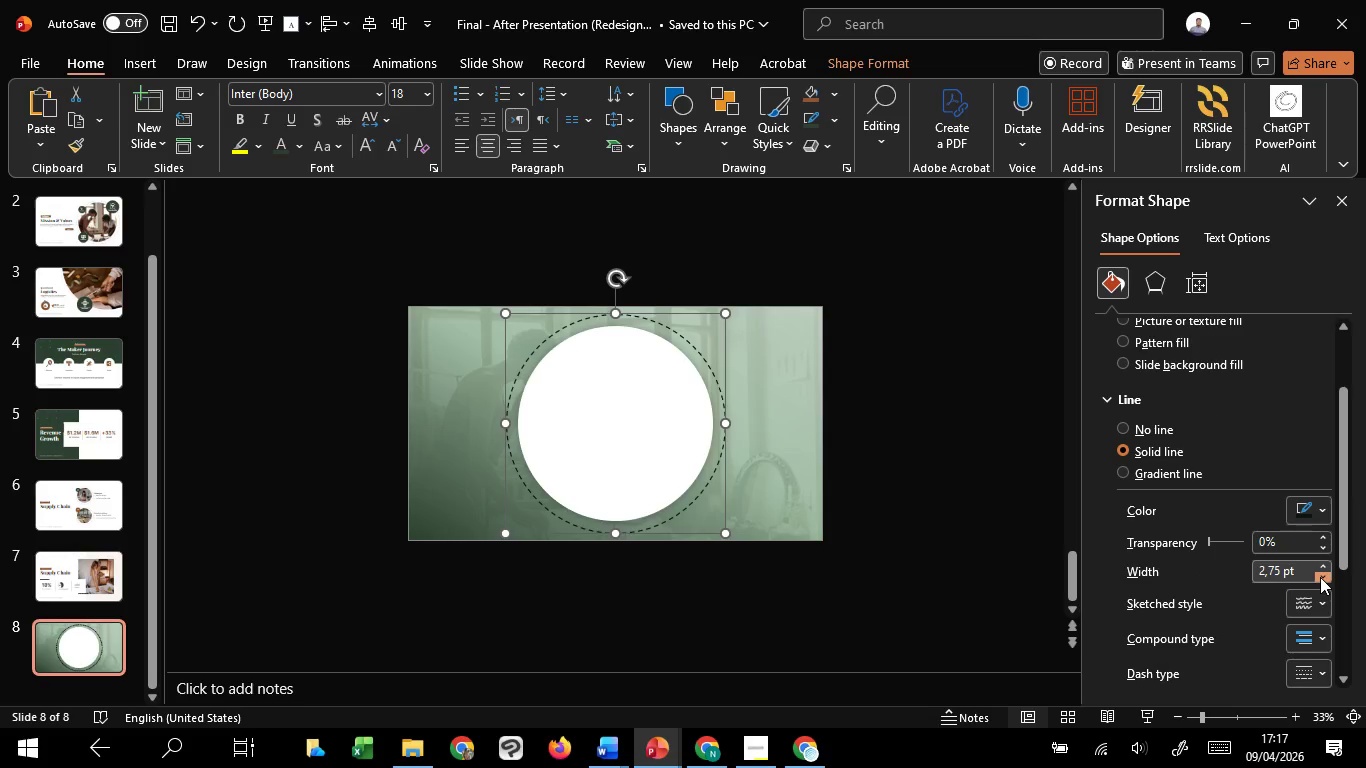 
left_click([1320, 577])
 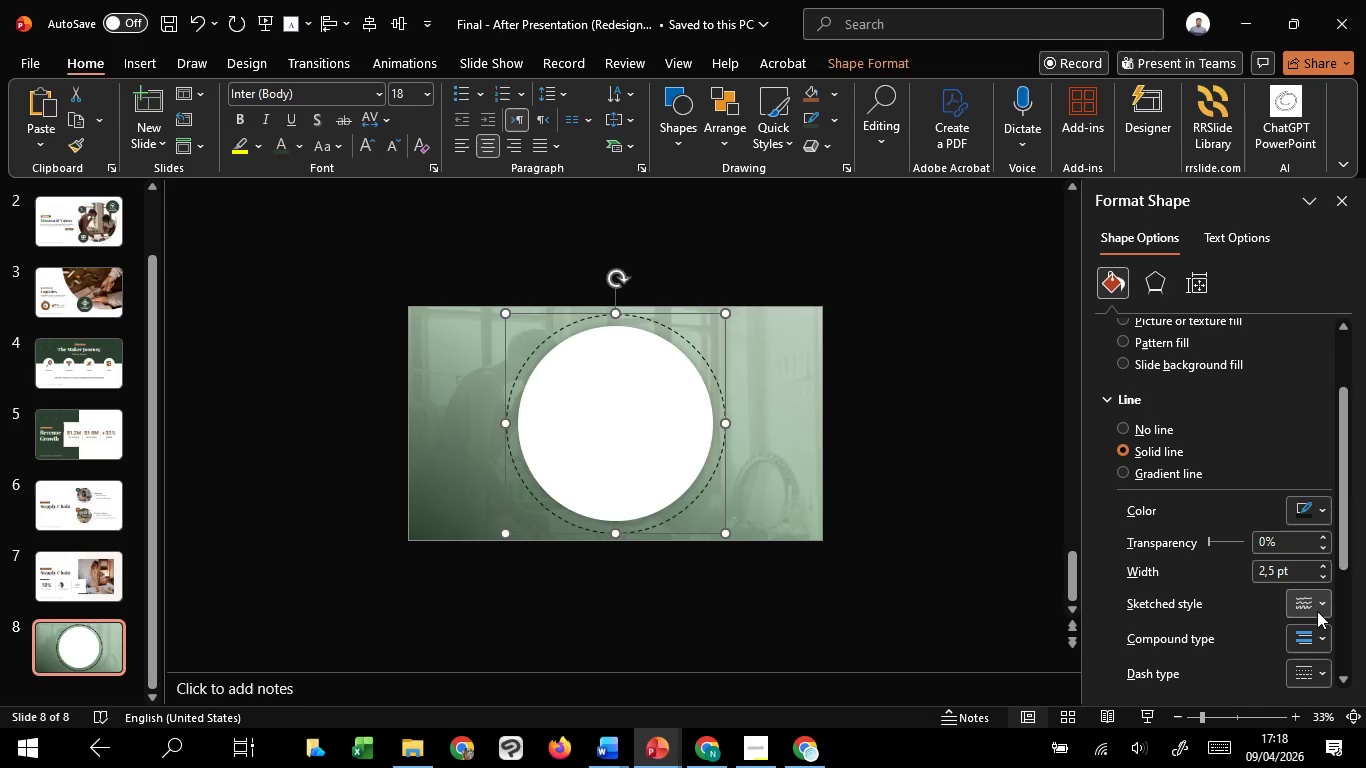 
scroll: coordinate [1314, 655], scroll_direction: down, amount: 3.0
 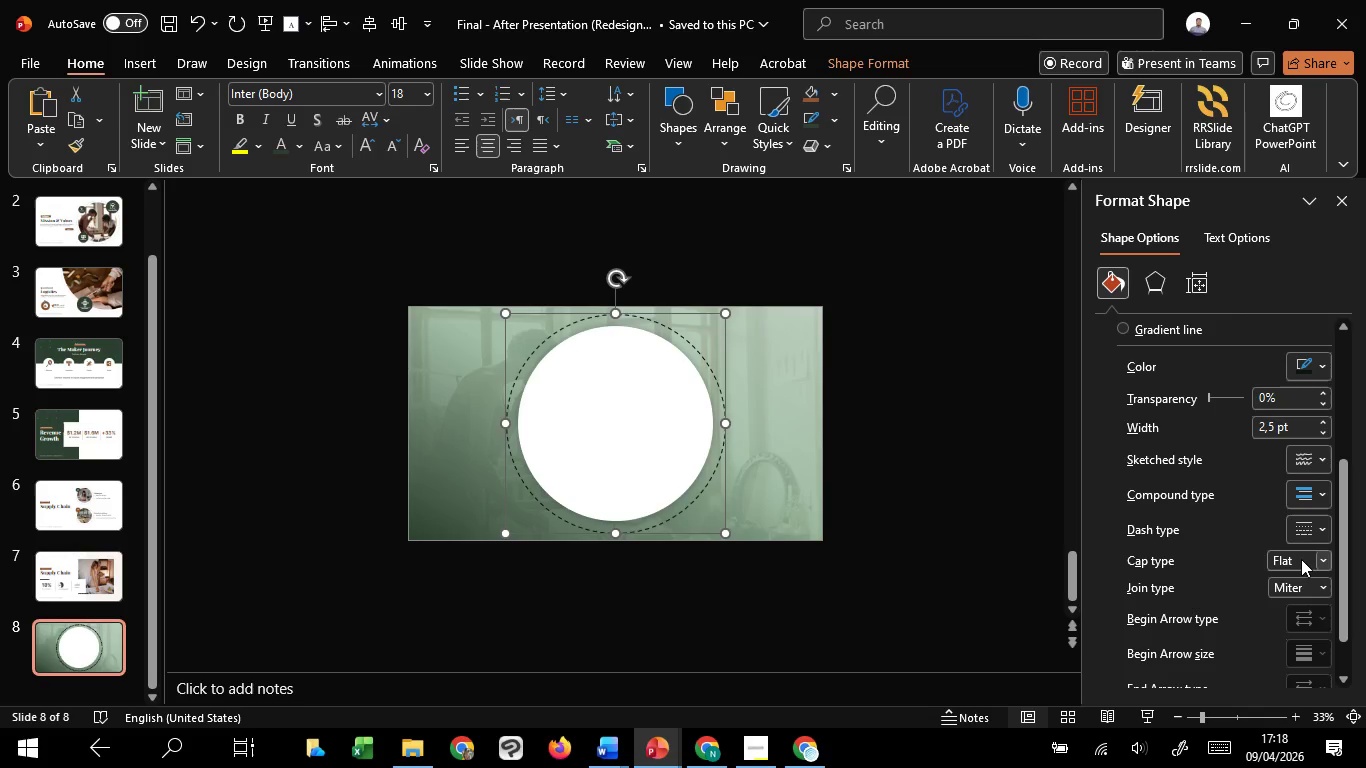 
left_click([1301, 559])
 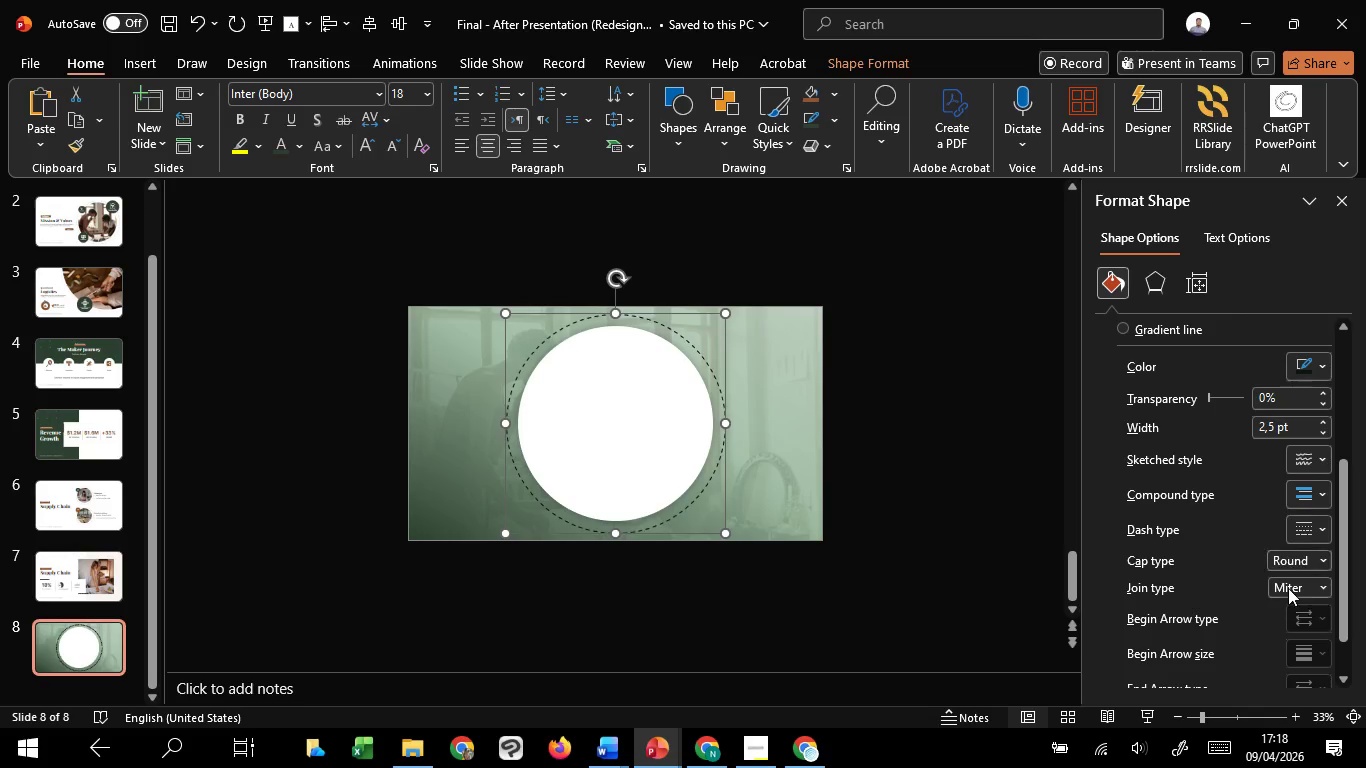 
double_click([1288, 585])
 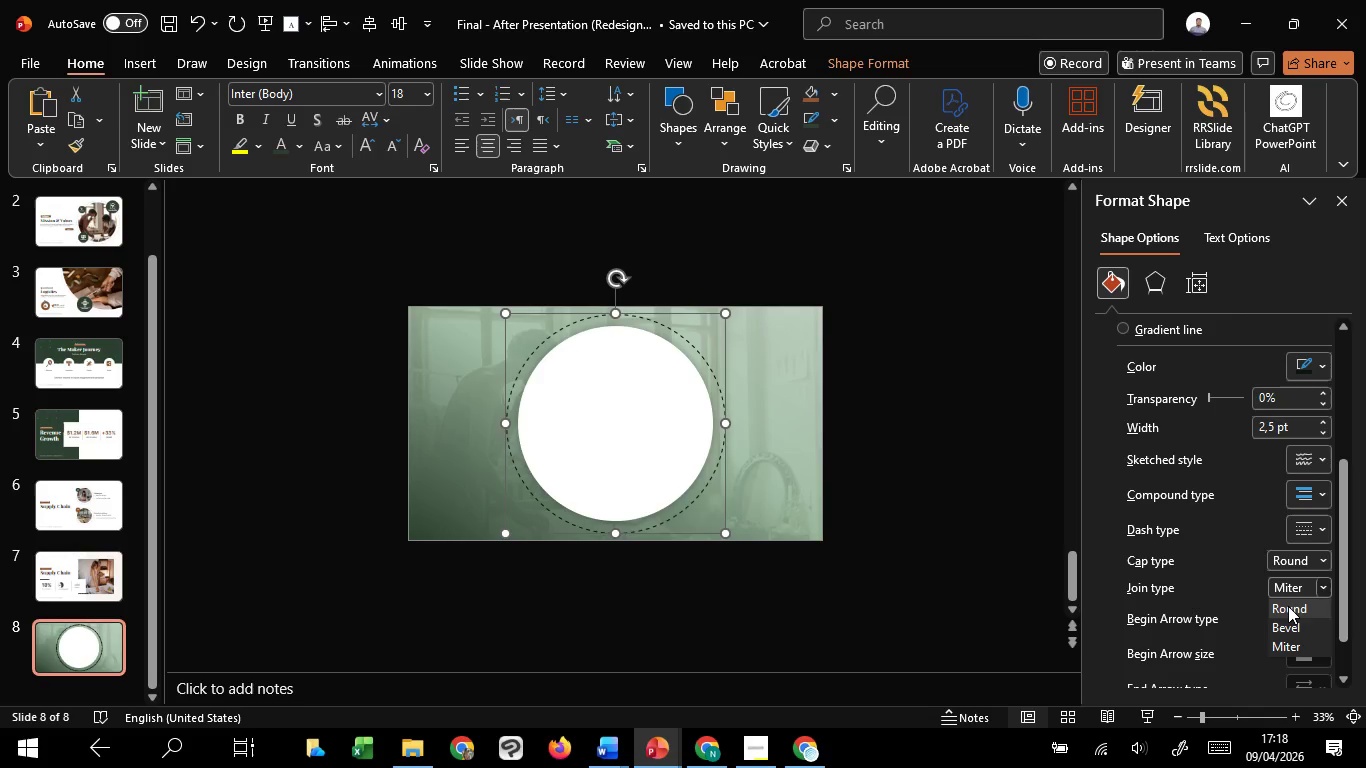 
left_click([1288, 606])
 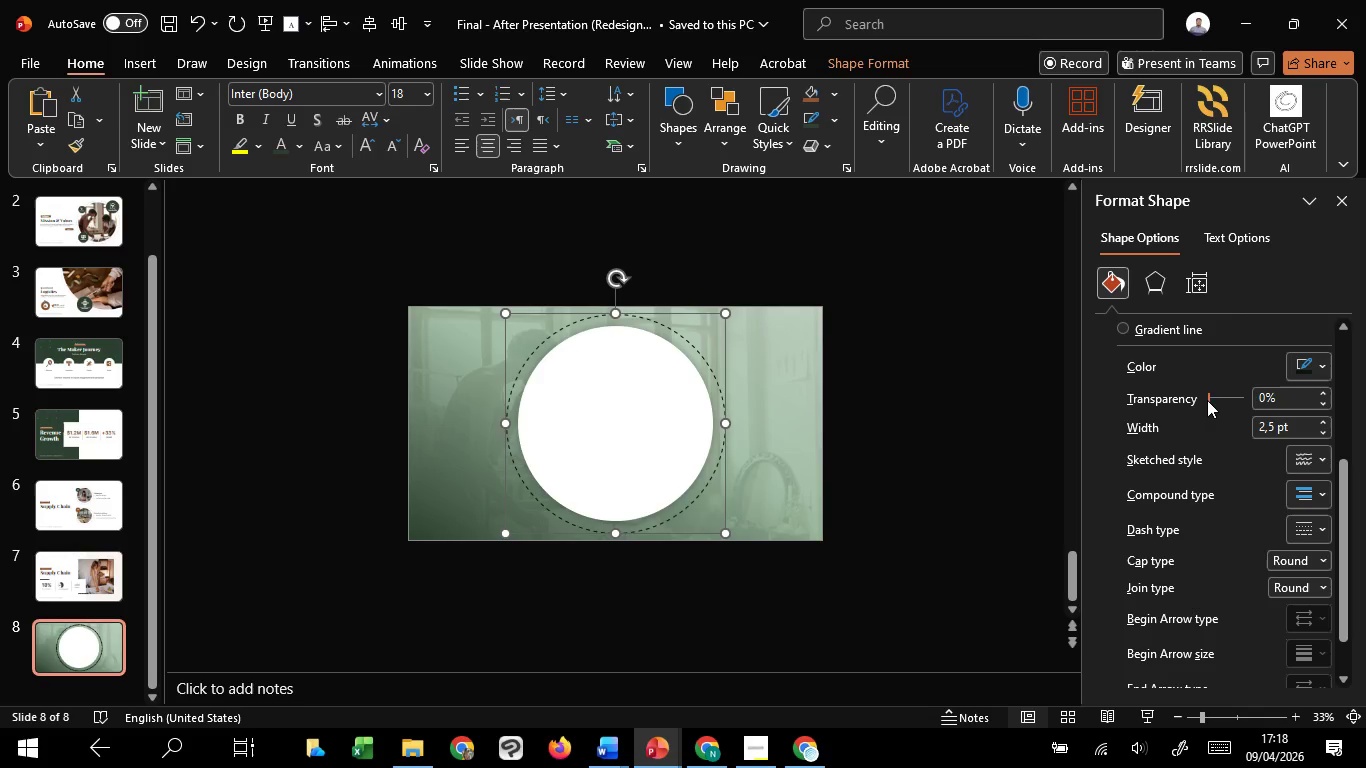 
left_click_drag(start_coordinate=[1208, 400], to_coordinate=[1221, 398])
 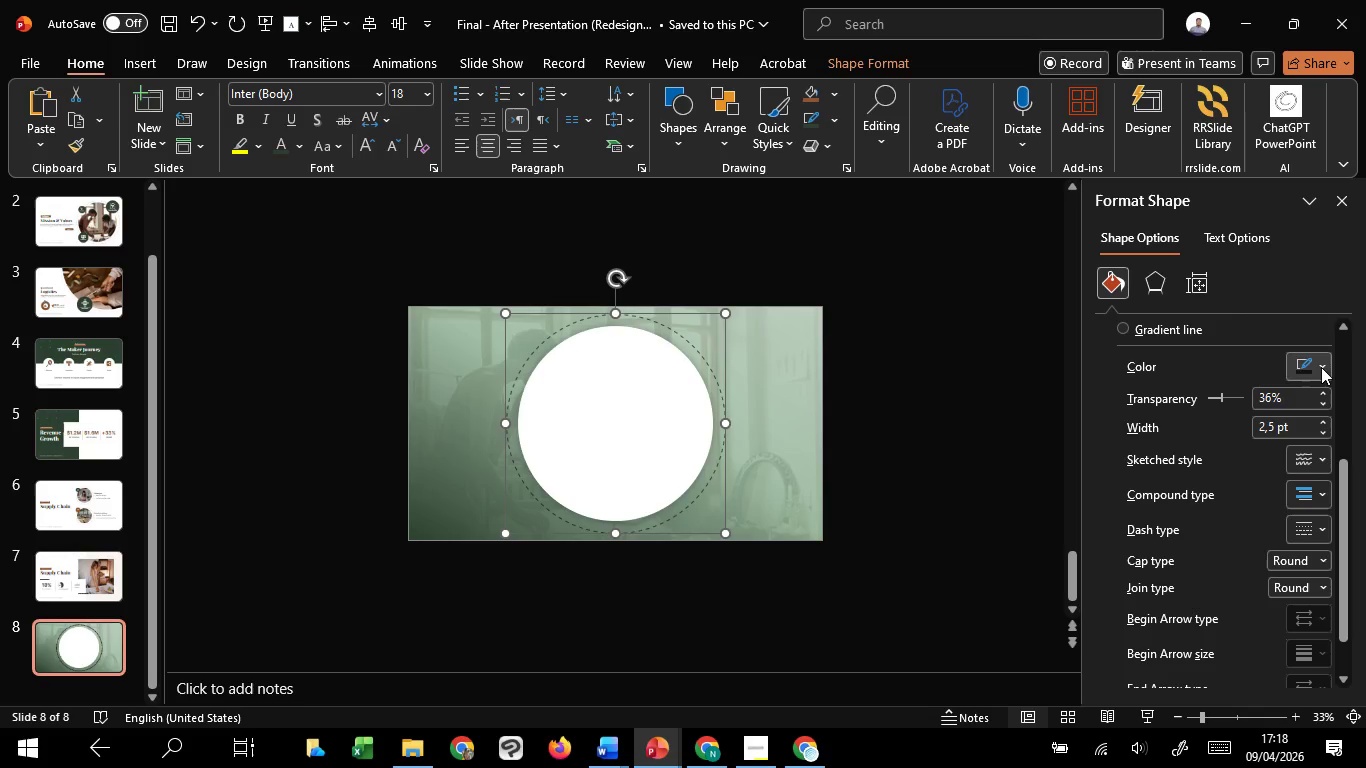 
left_click([1321, 367])
 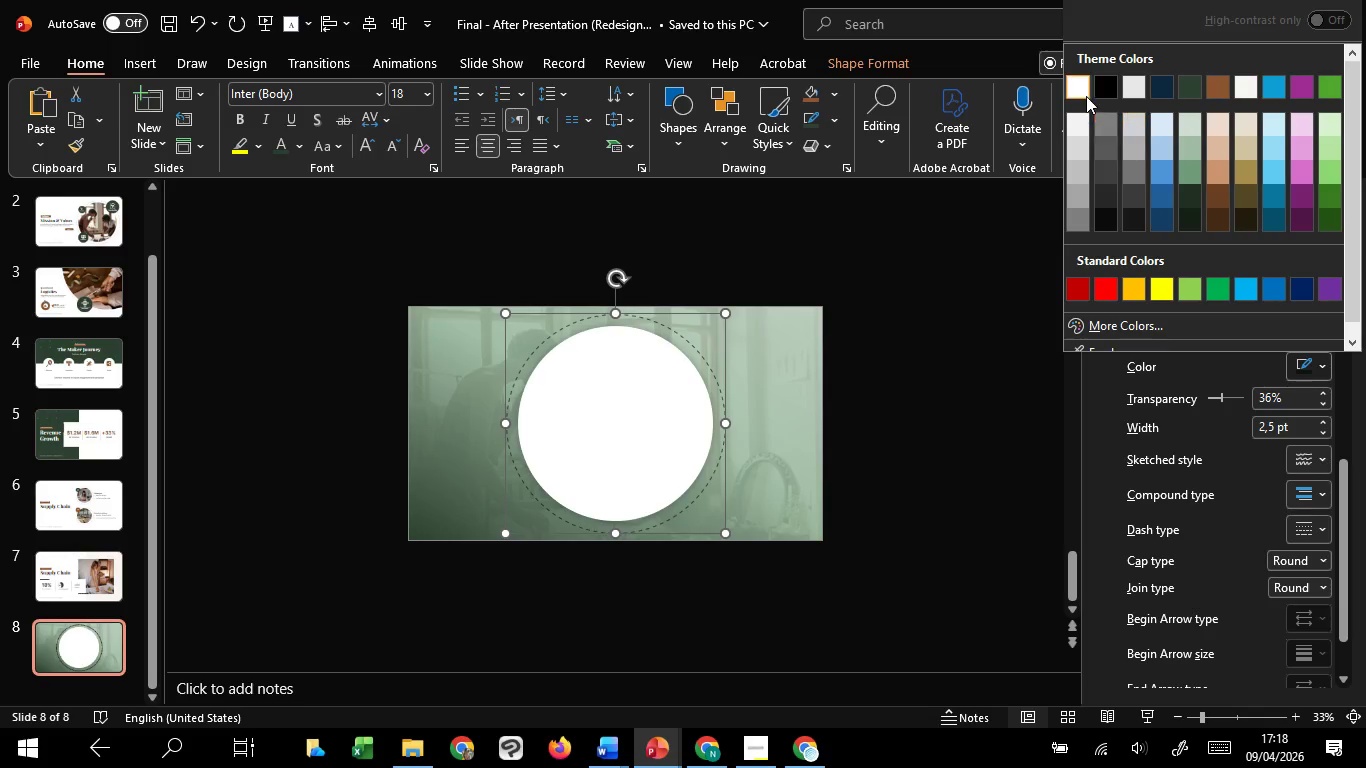 
left_click([1086, 96])
 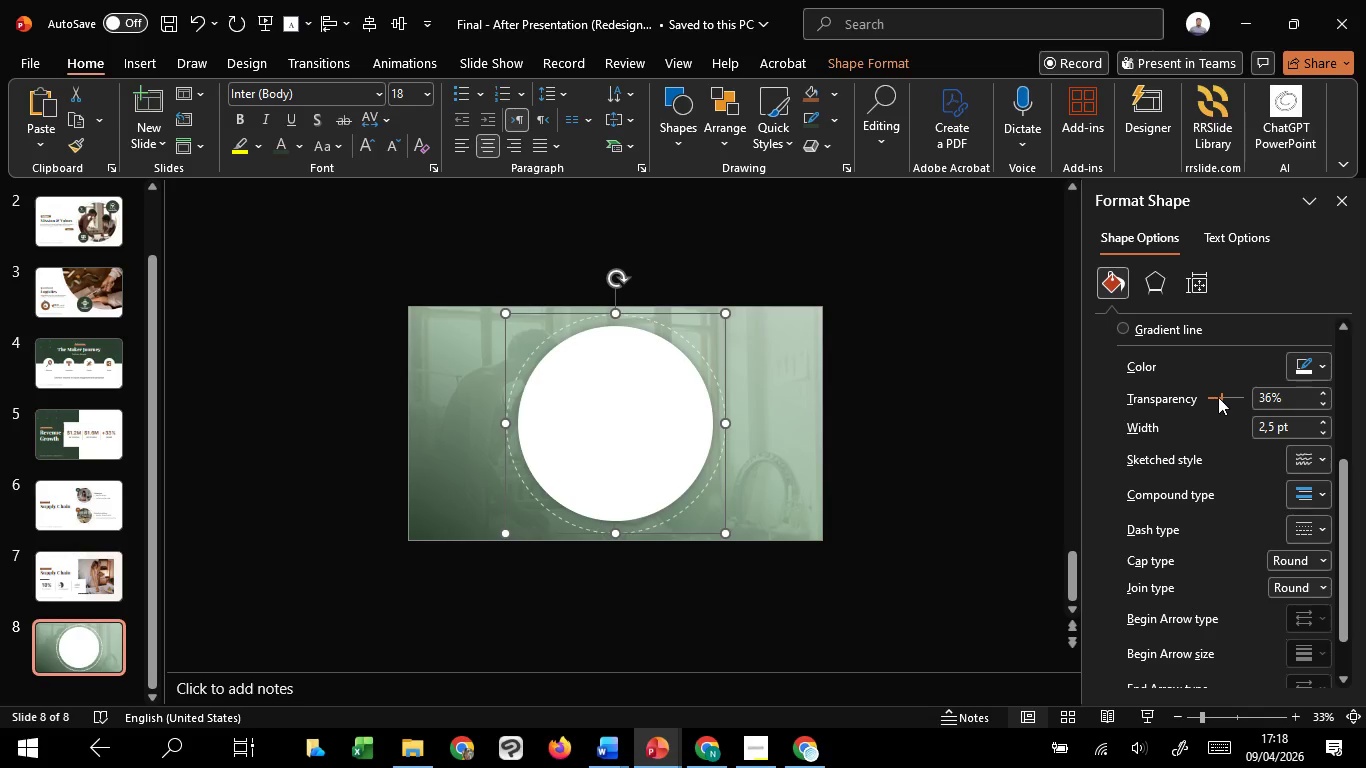 
left_click_drag(start_coordinate=[1221, 396], to_coordinate=[1175, 401])
 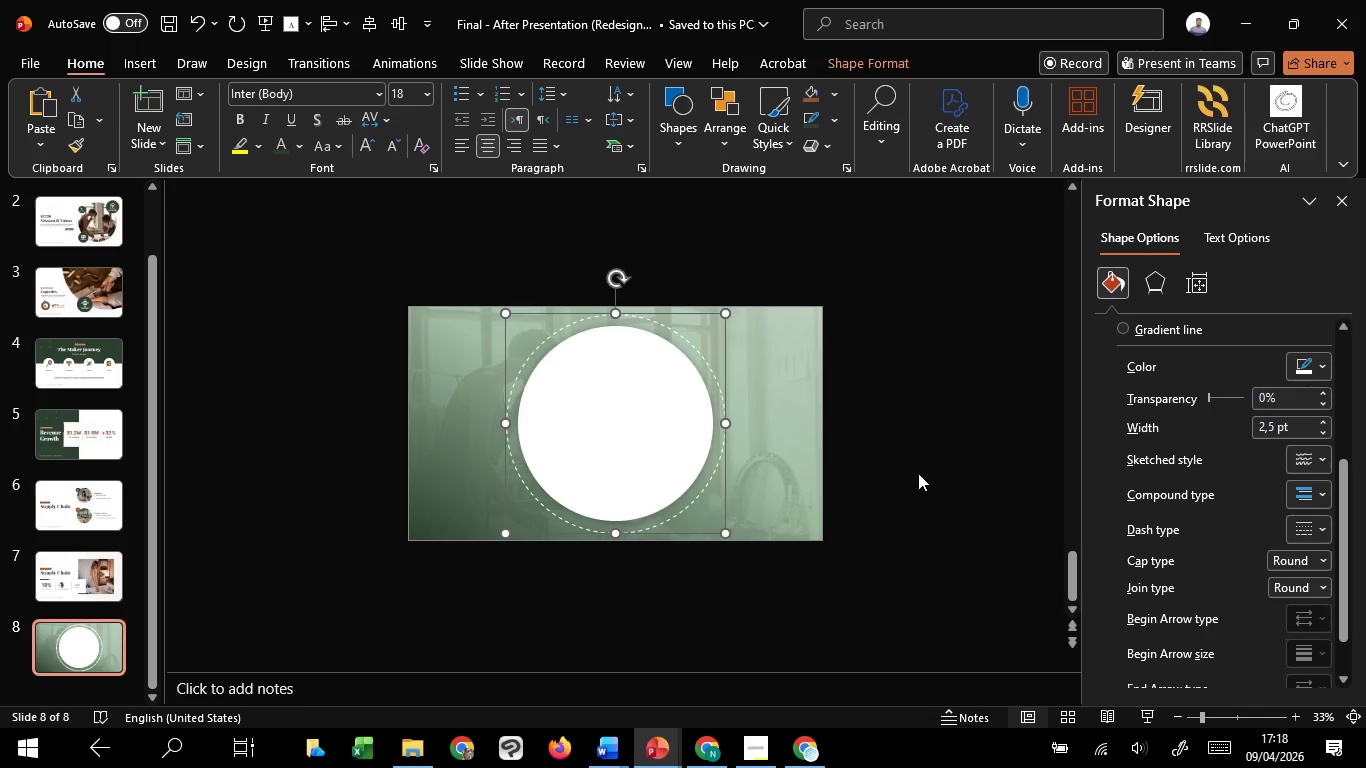 
left_click([918, 473])
 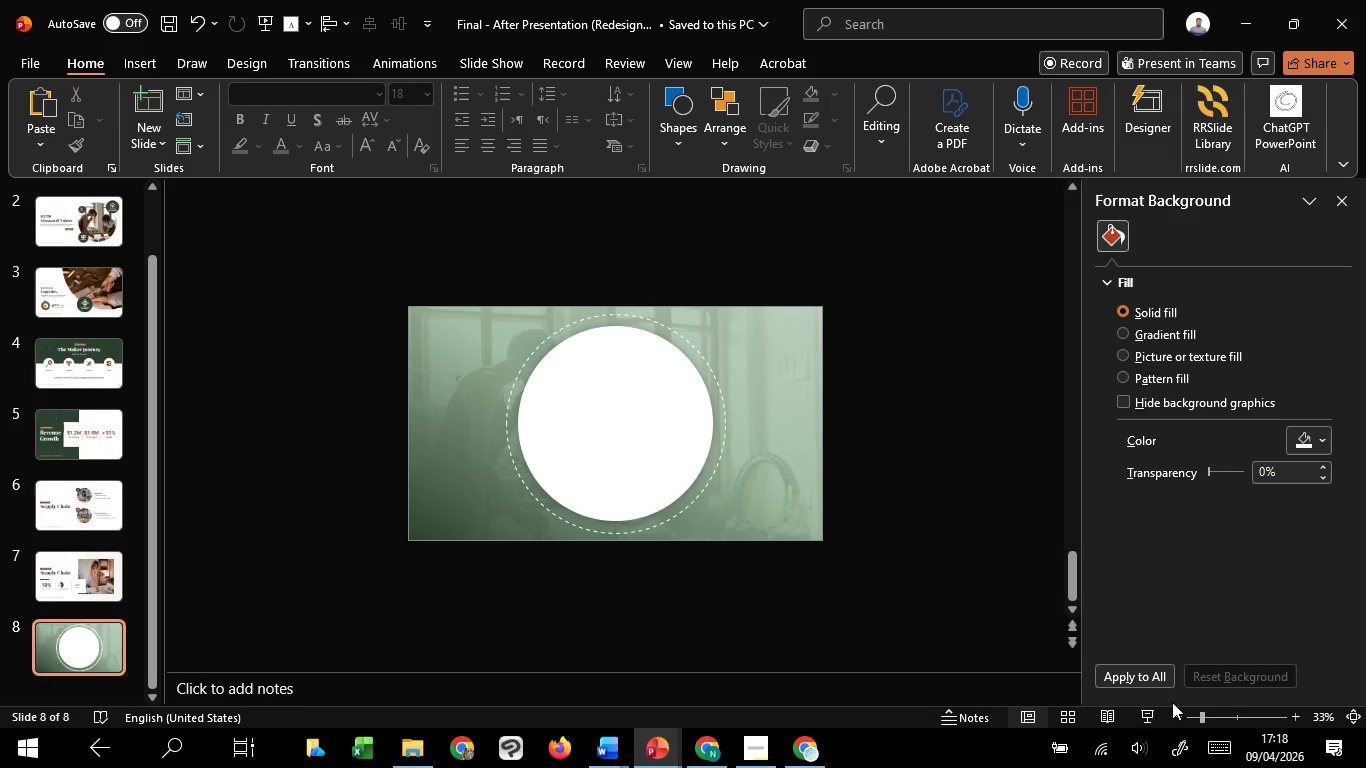 
left_click([1144, 712])
 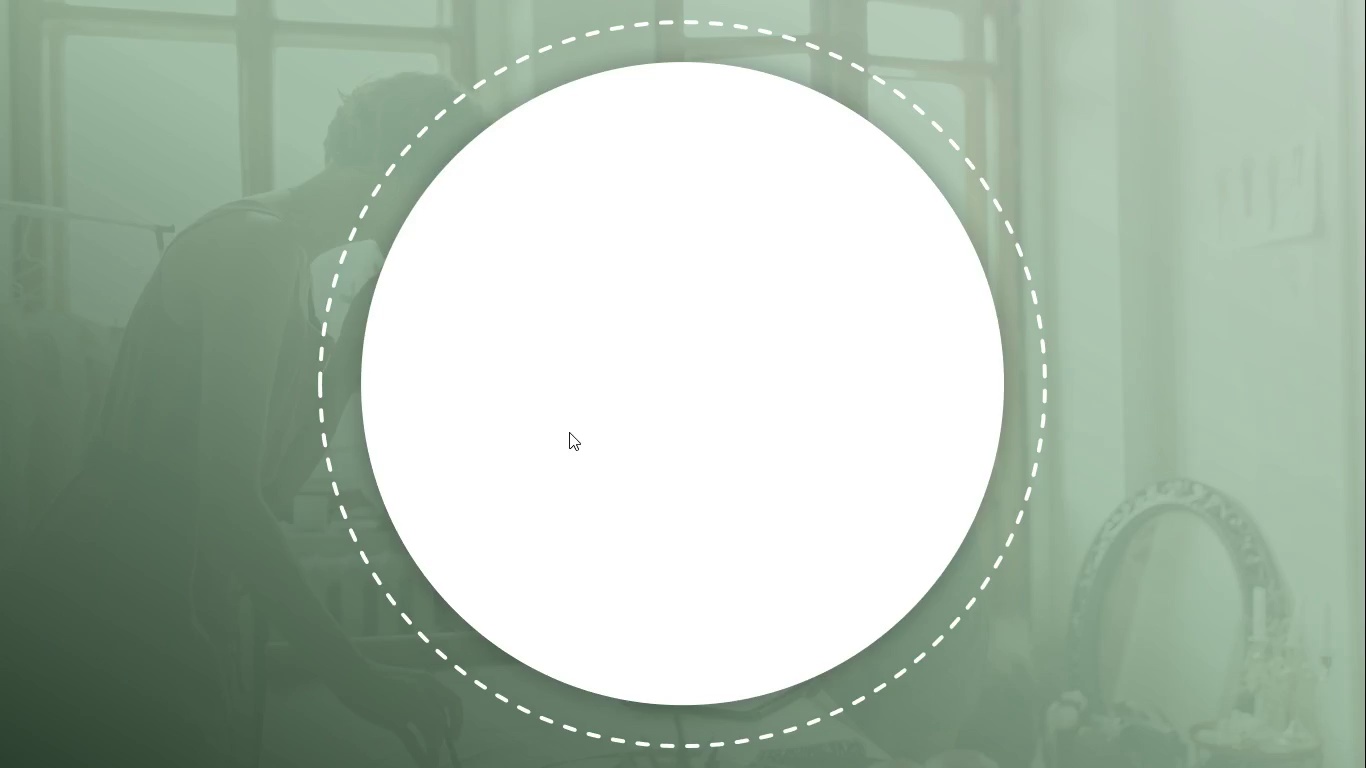 
wait(6.52)
 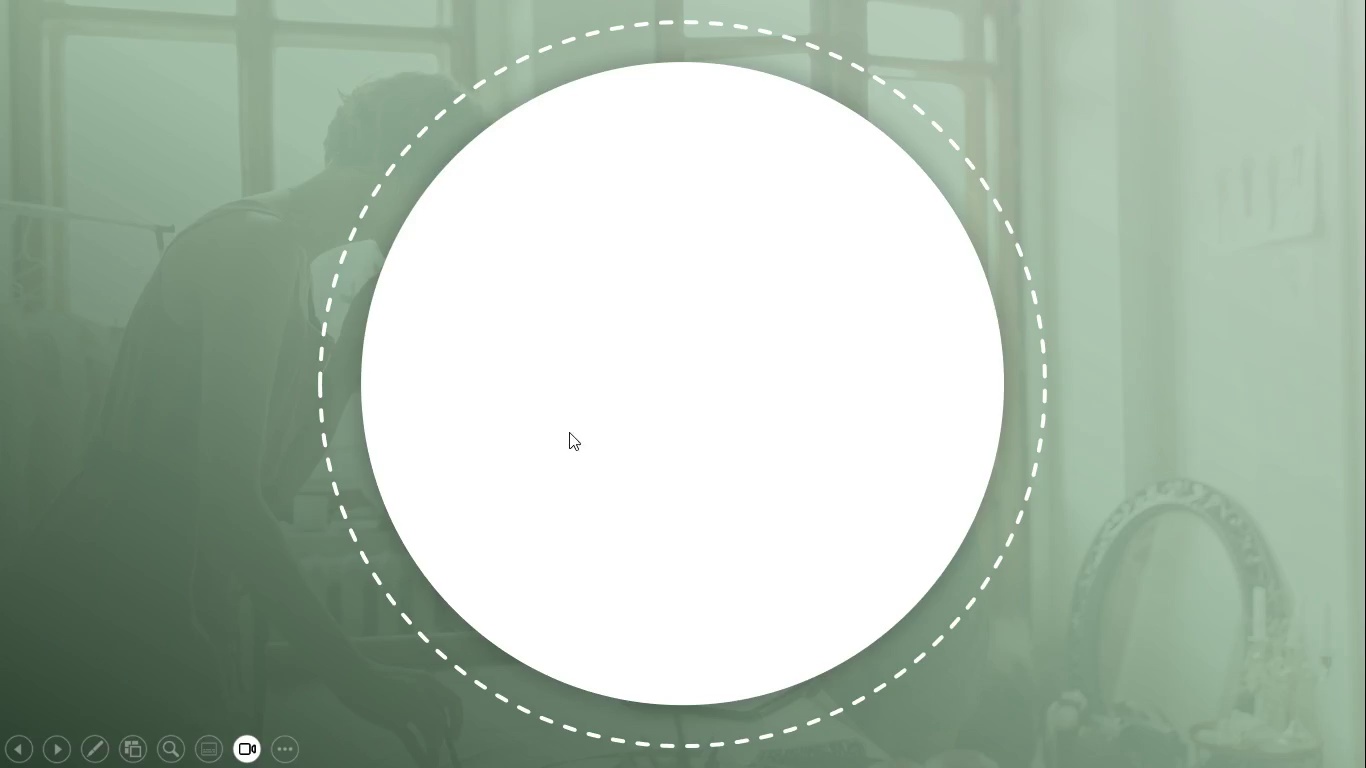 
key(Escape)
 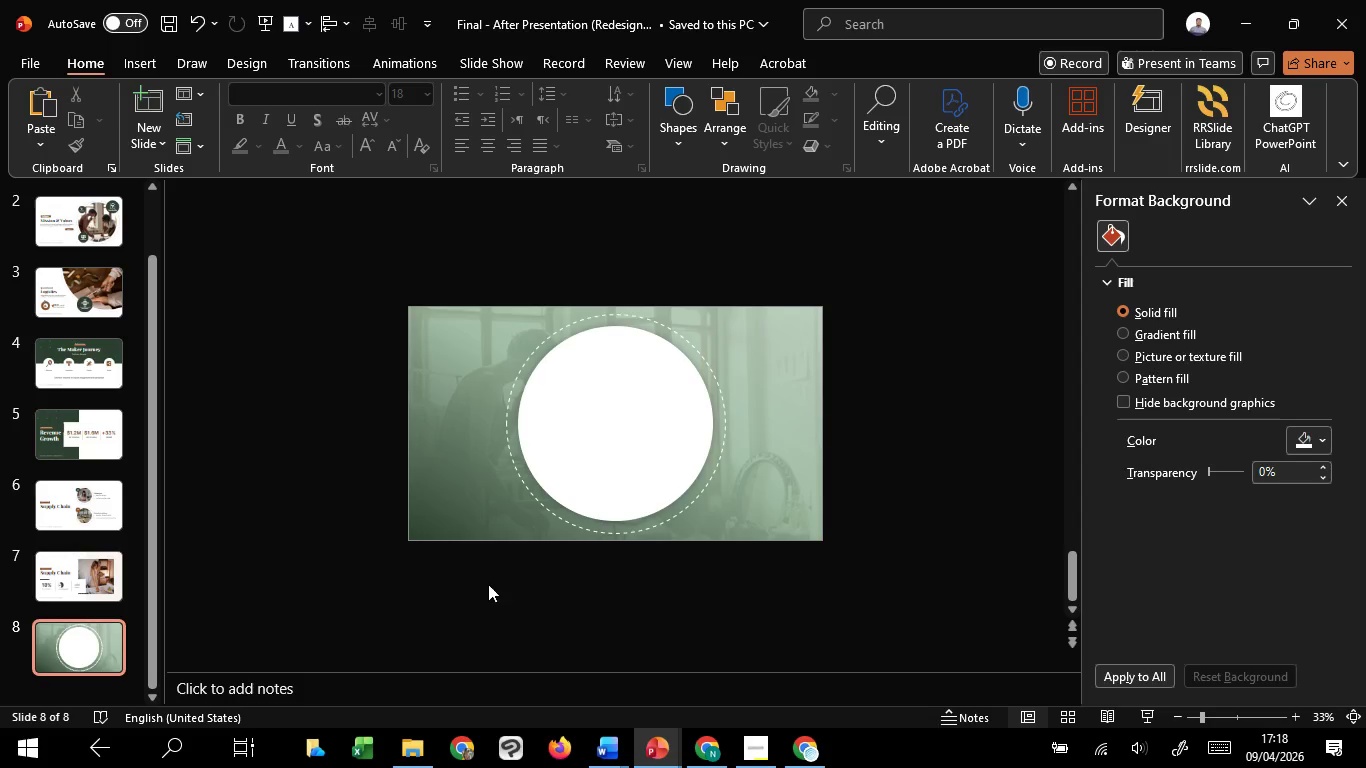 
left_click([456, 509])
 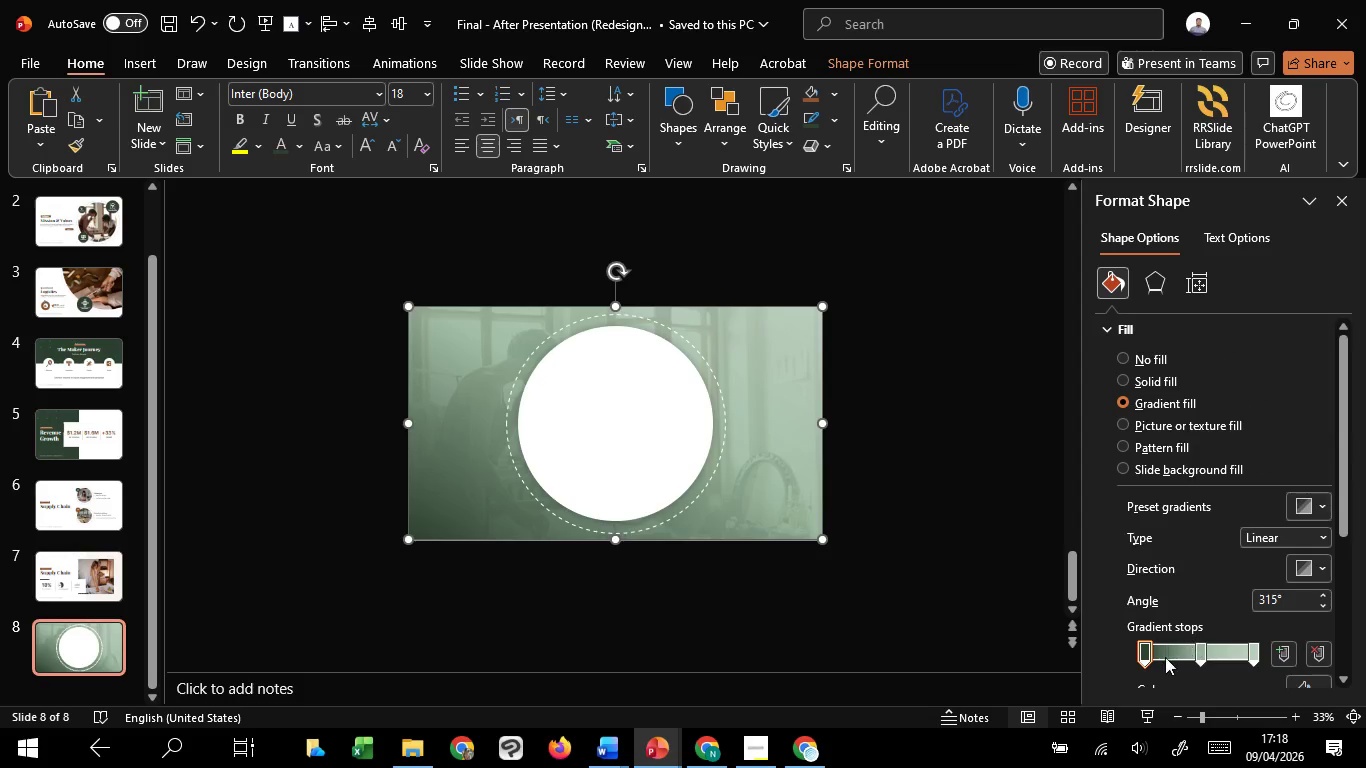 
scroll: coordinate [1175, 679], scroll_direction: down, amount: 2.0
 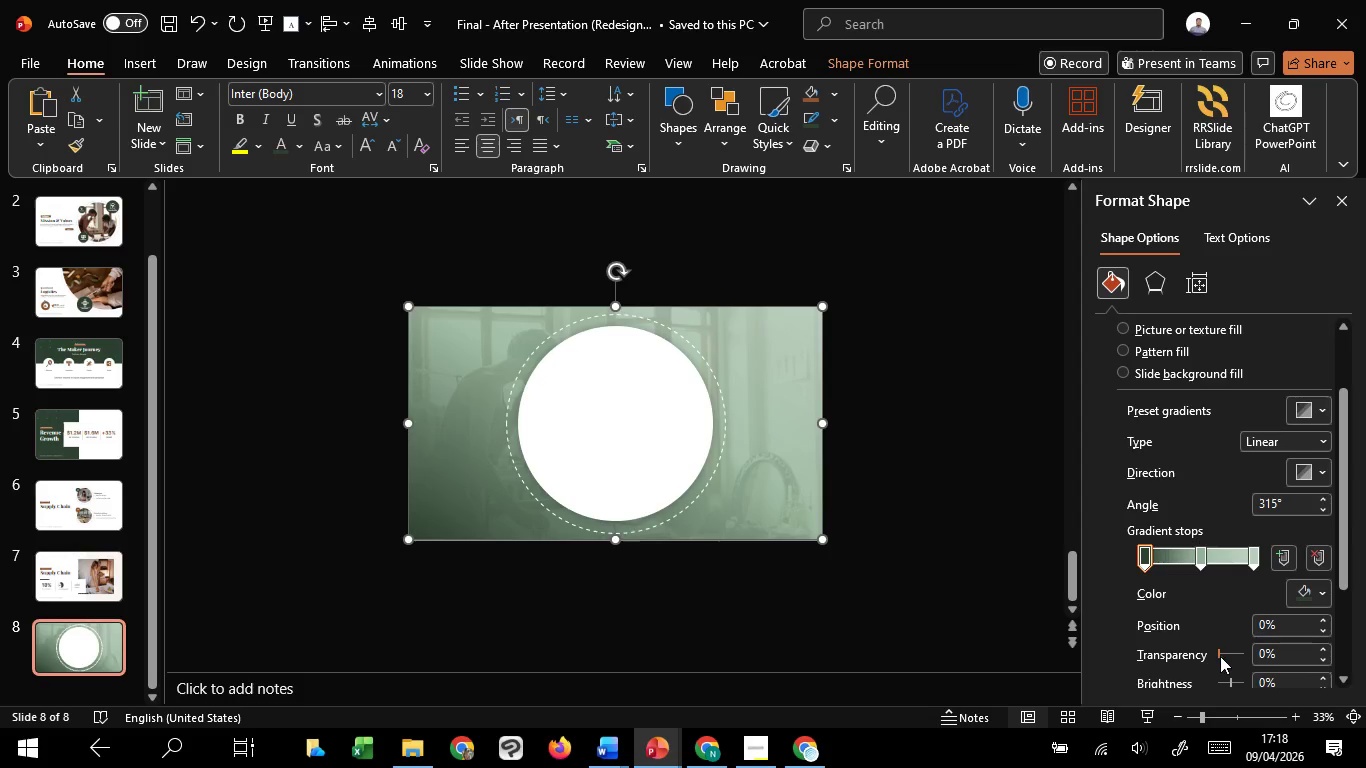 
scroll: coordinate [1220, 656], scroll_direction: up, amount: 24.0
 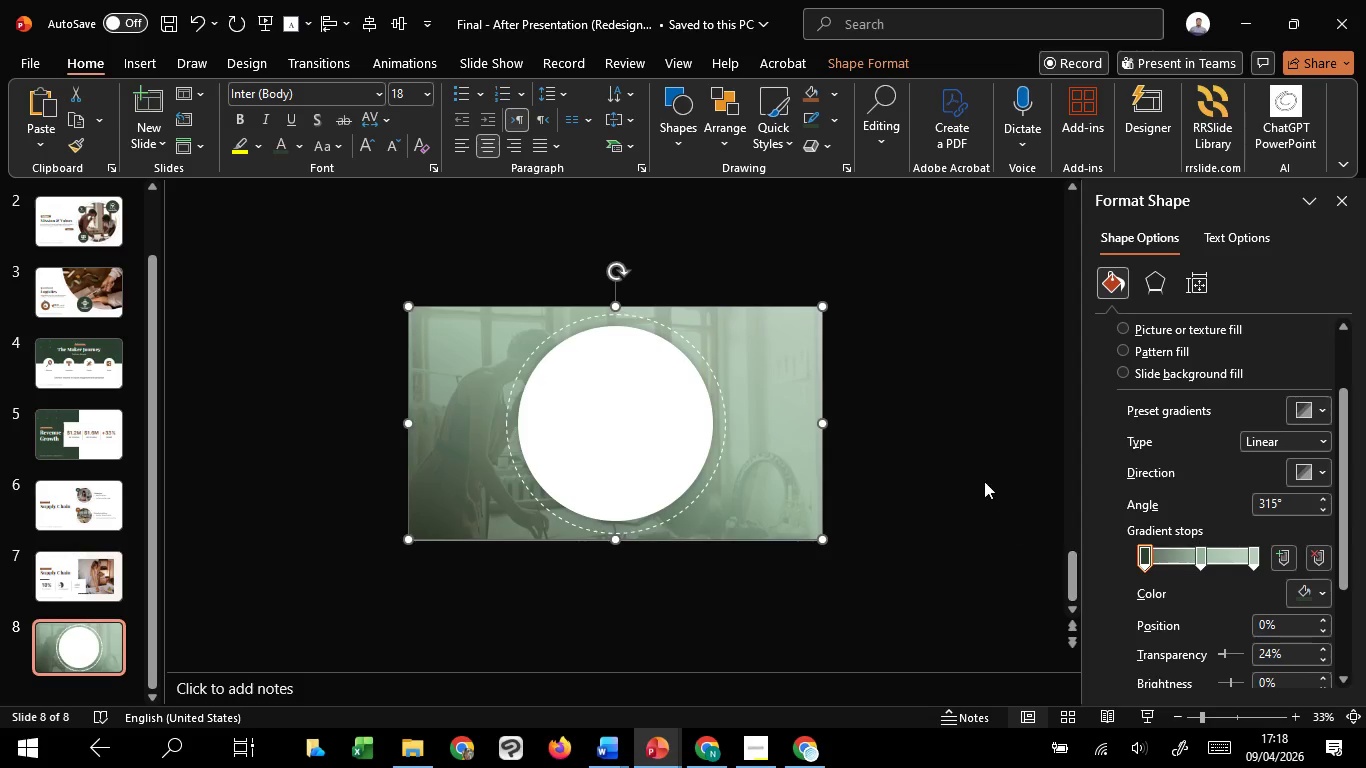 
left_click([975, 467])
 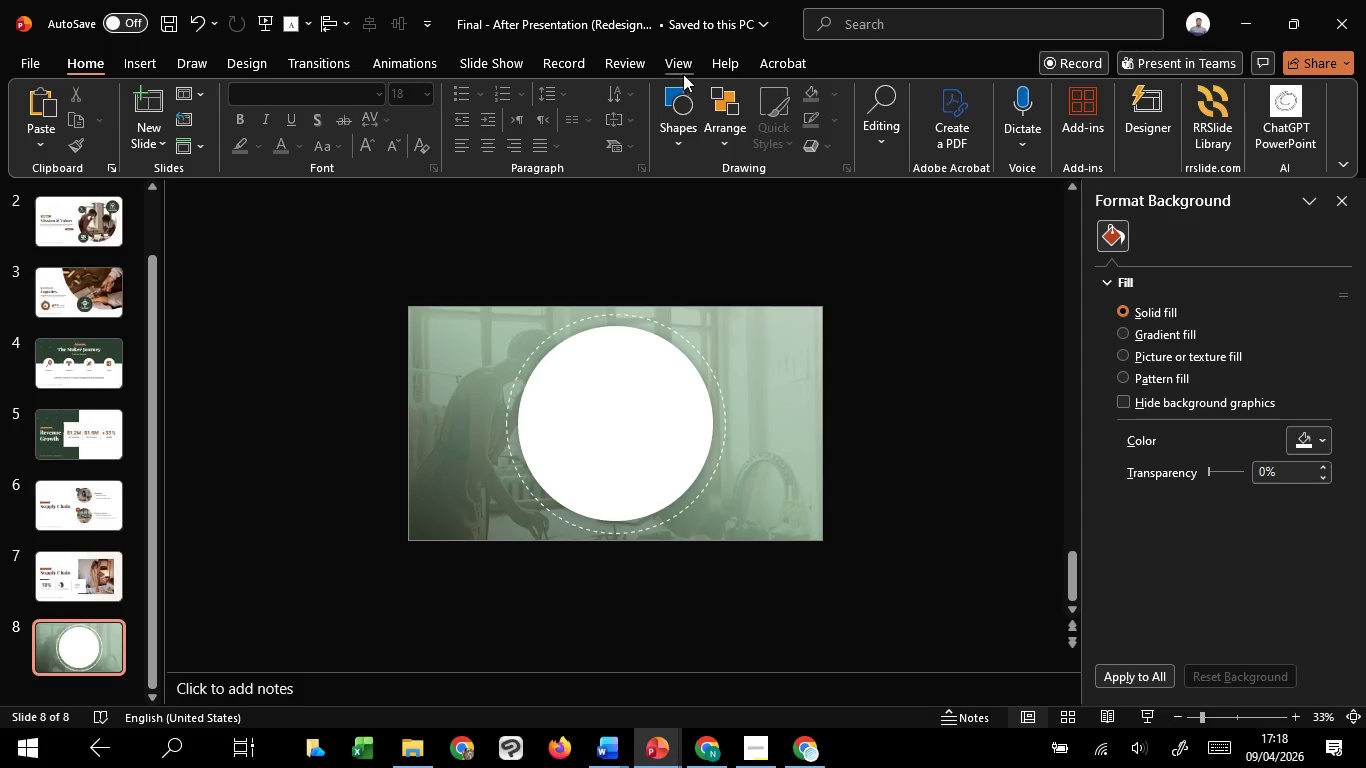 
left_click([683, 68])
 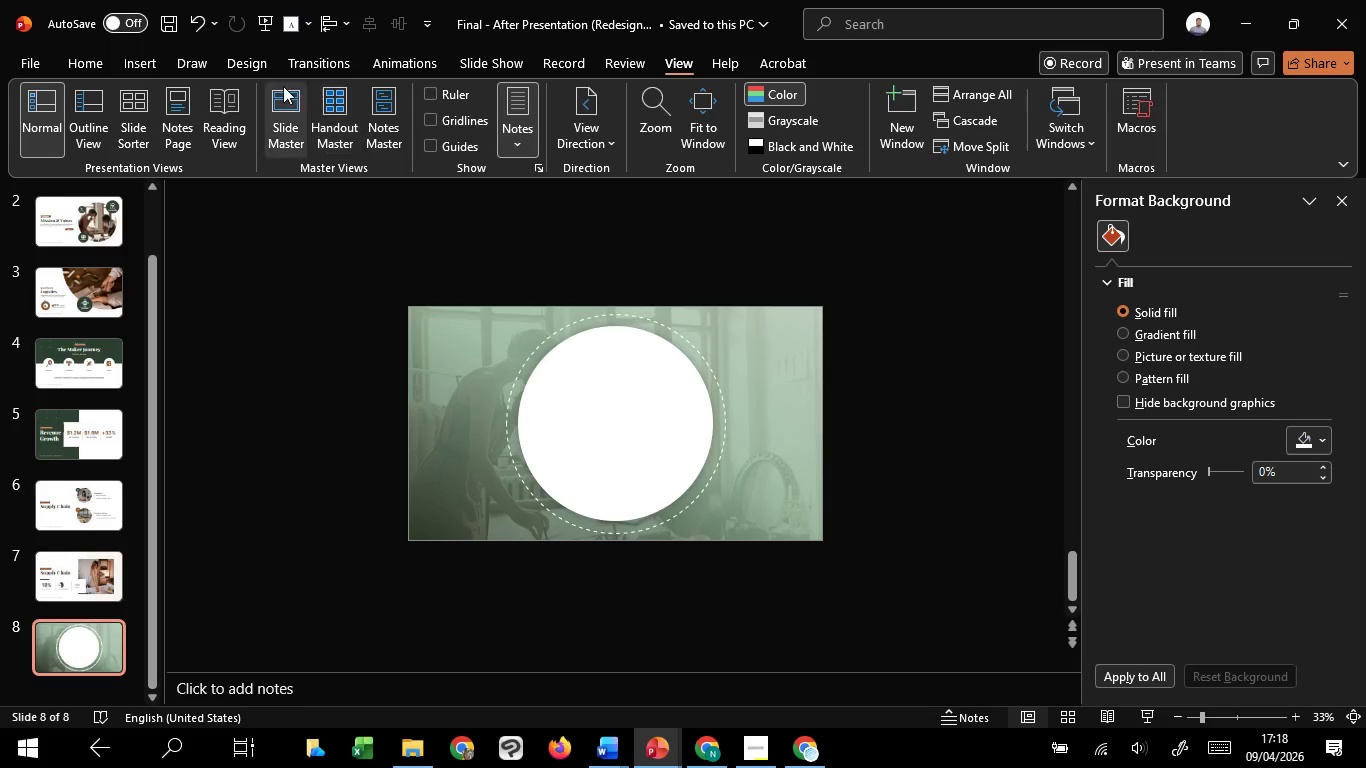 
left_click([283, 86])
 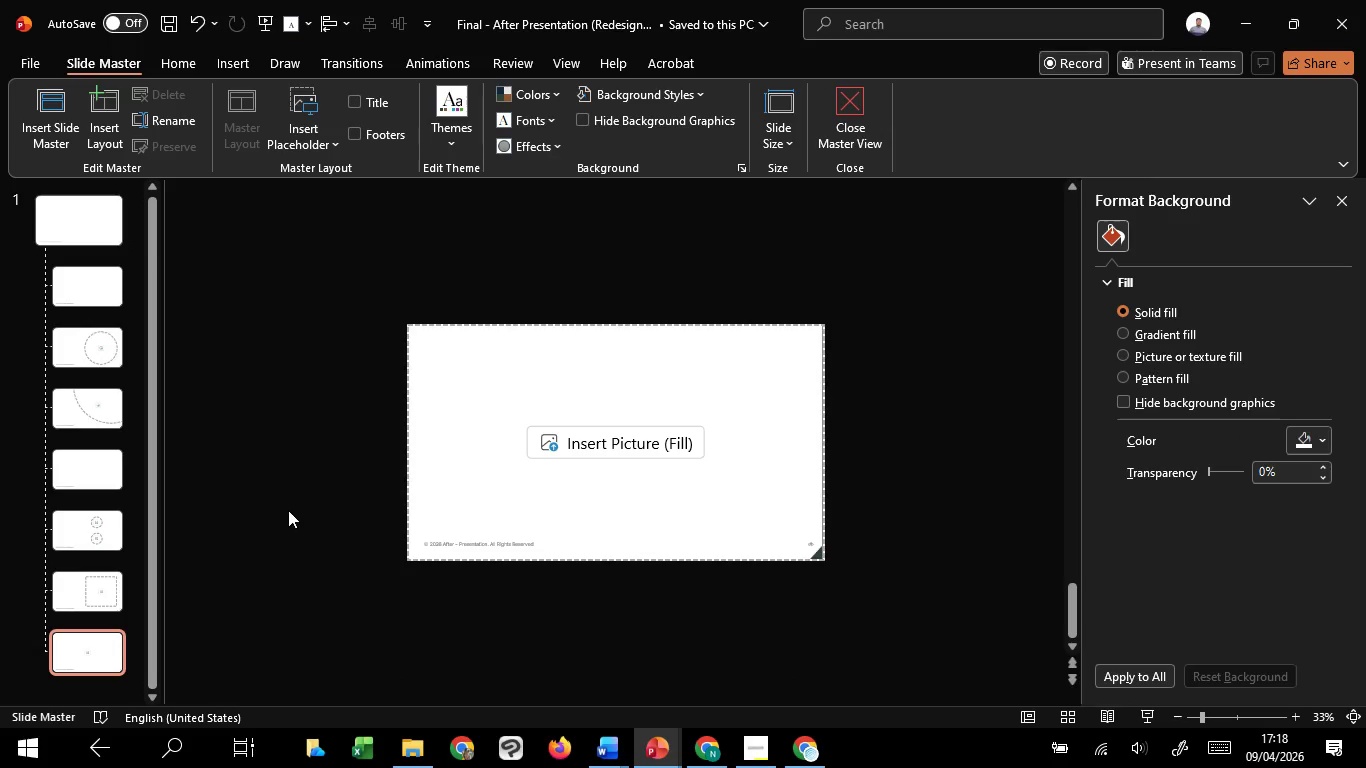 
left_click_drag(start_coordinate=[288, 510], to_coordinate=[867, 649])
 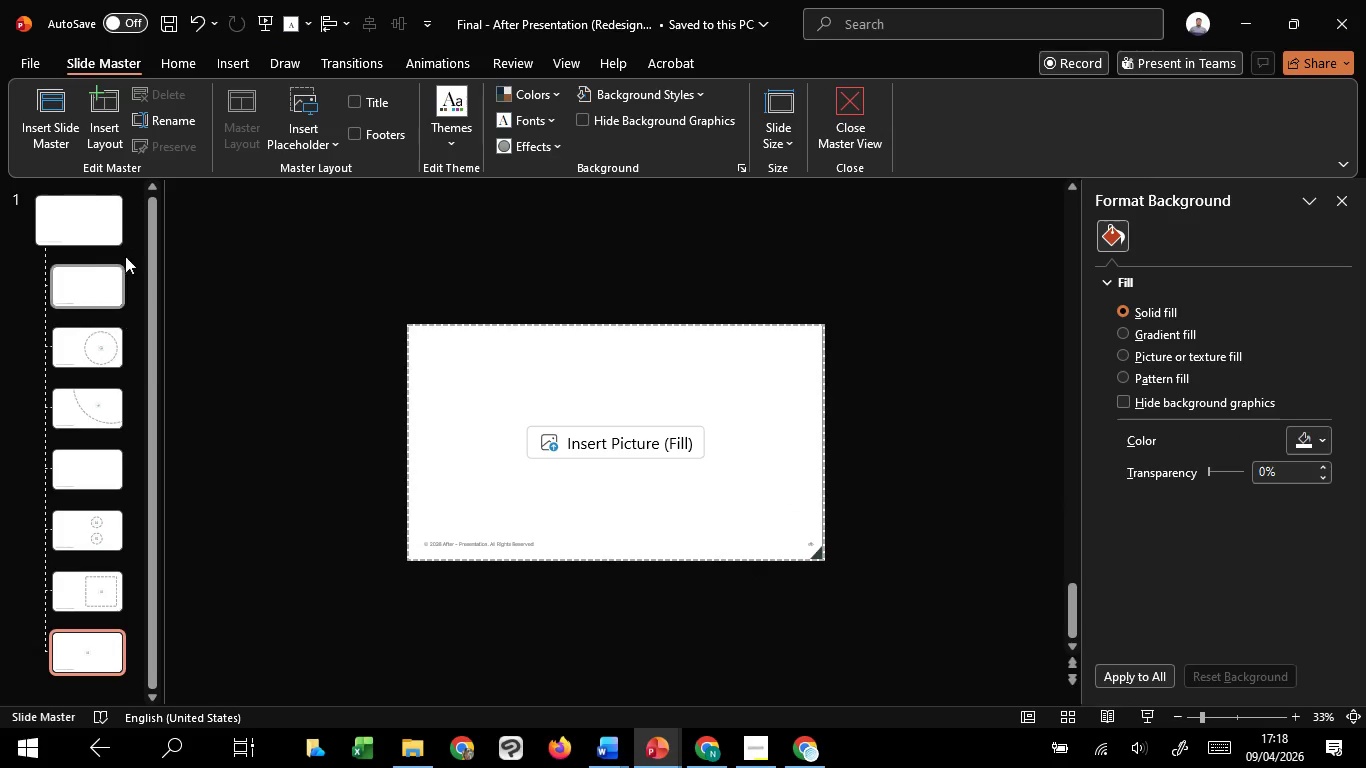 
left_click([114, 209])
 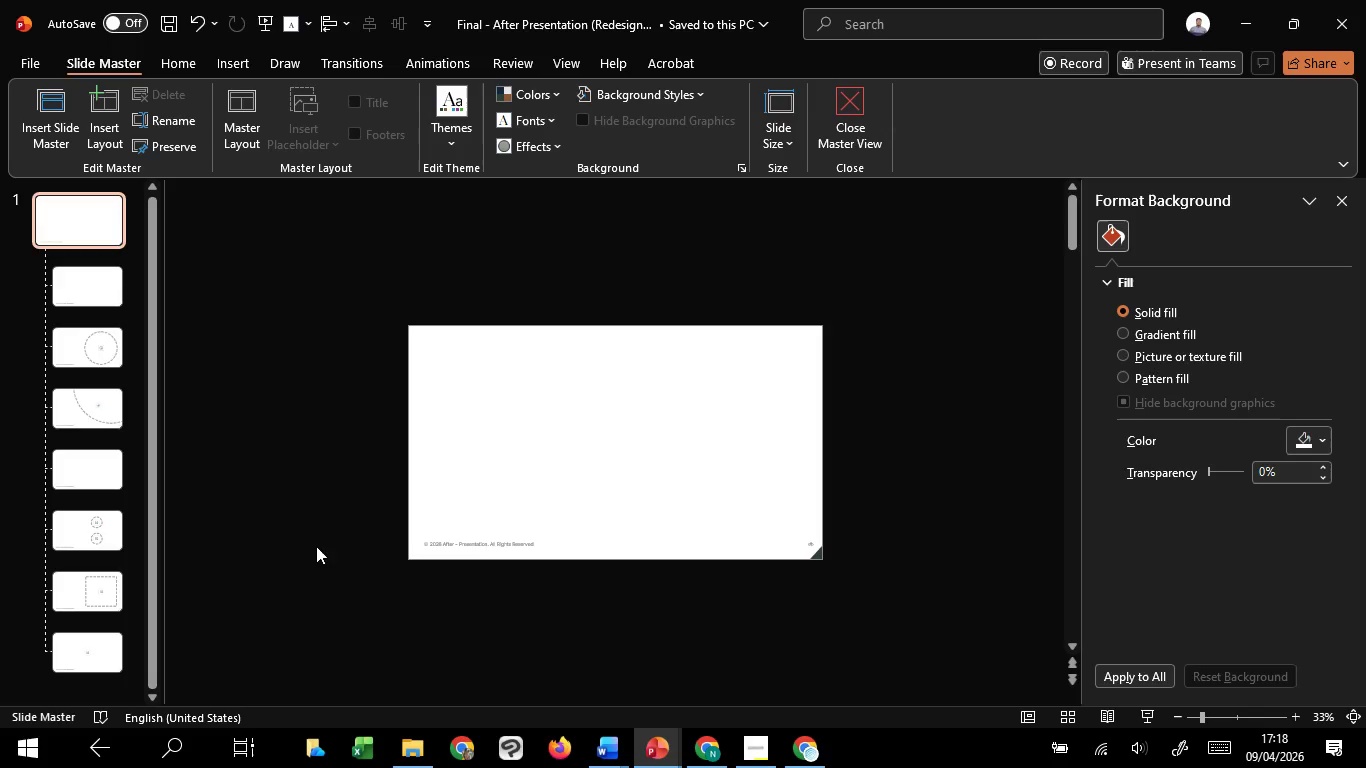 
left_click_drag(start_coordinate=[313, 526], to_coordinate=[899, 692])
 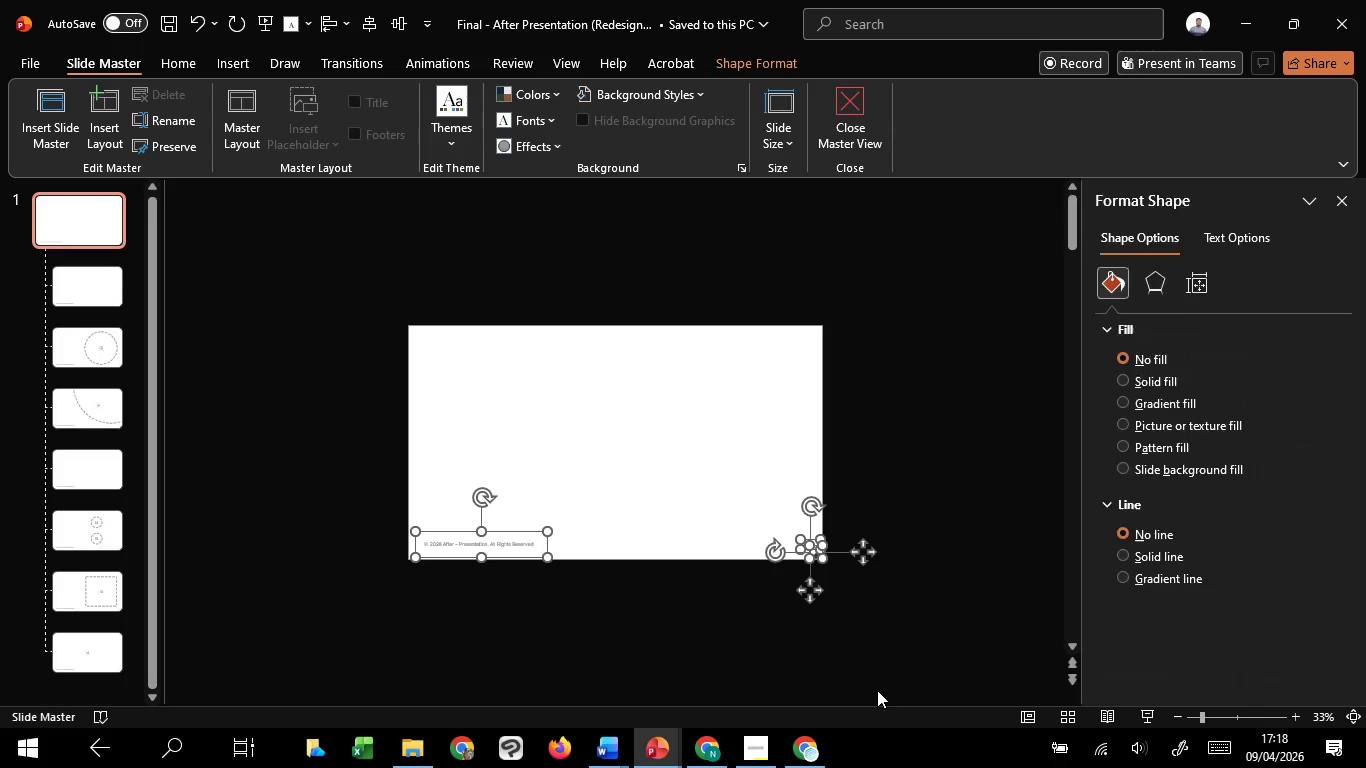 
key(Control+C)
 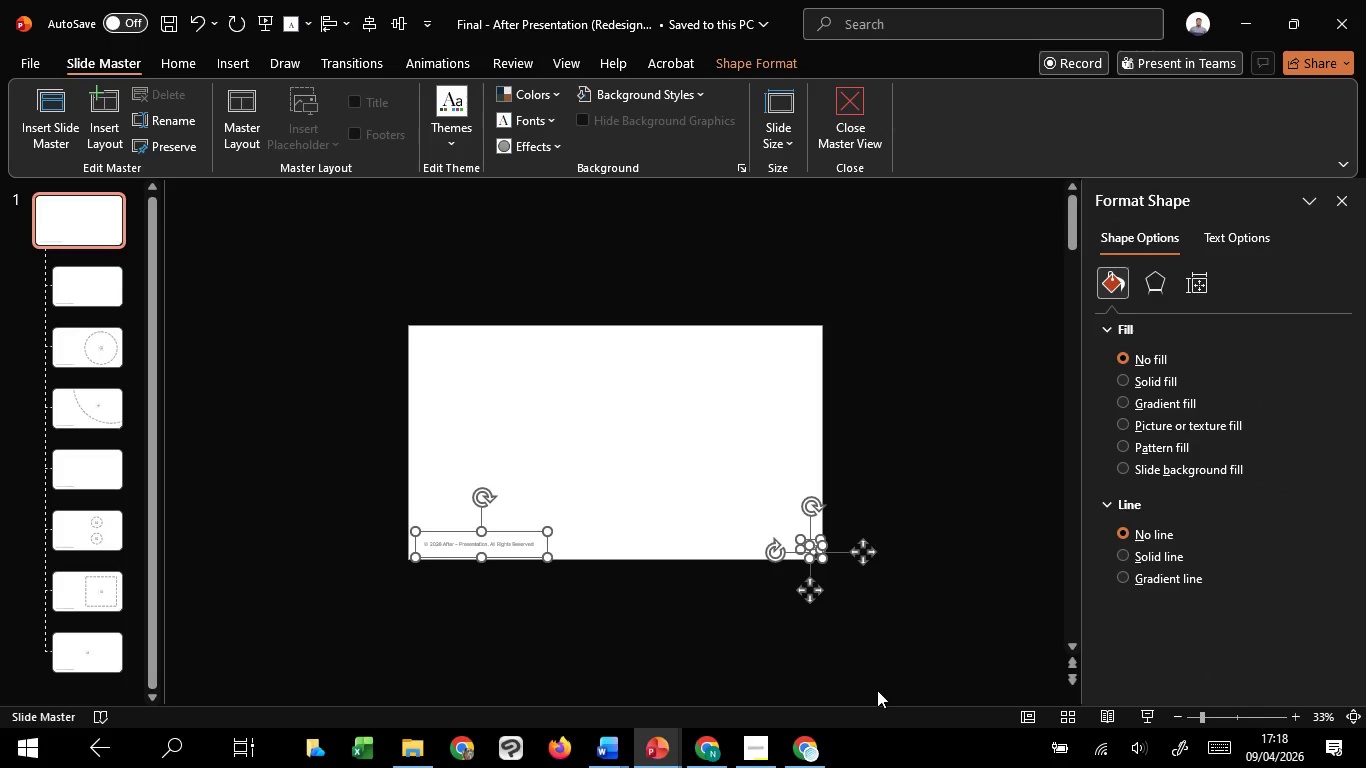 
key(Control+C)
 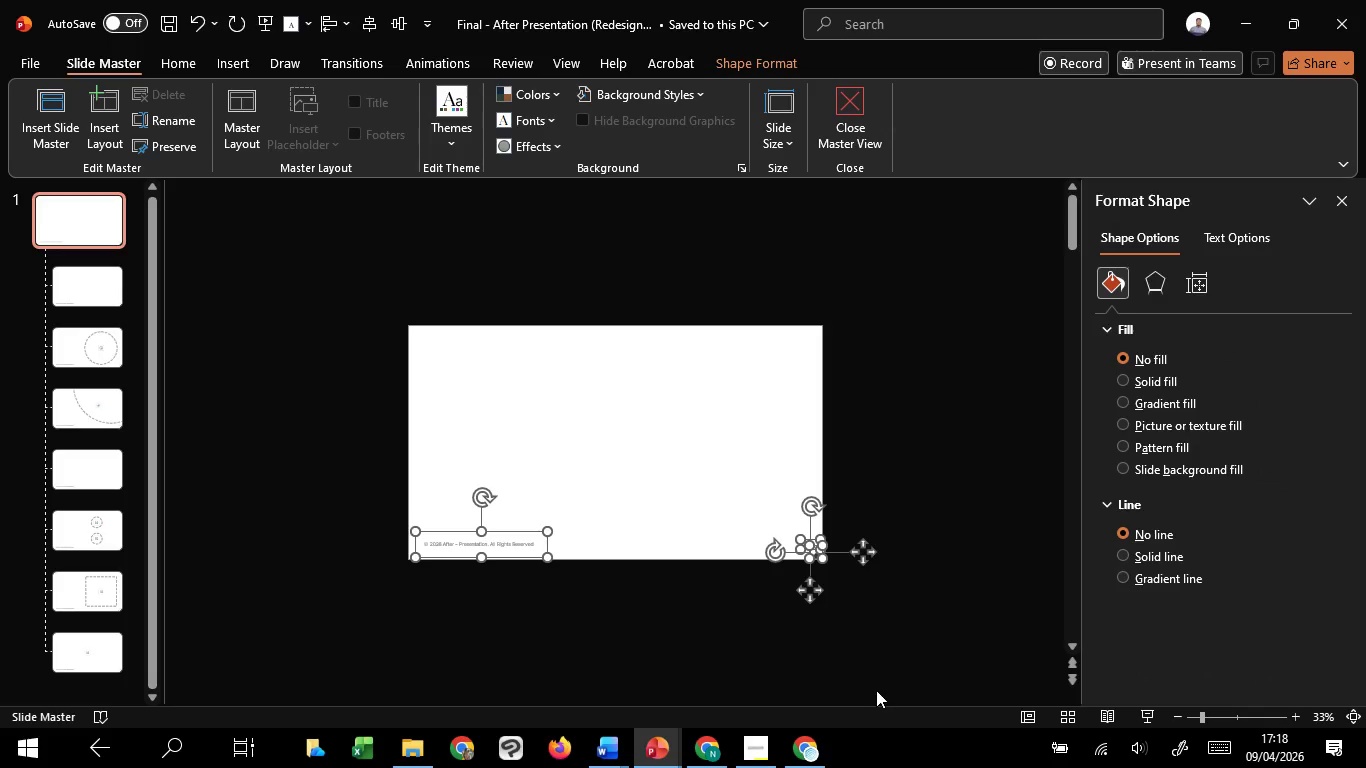 
key(Control+C)
 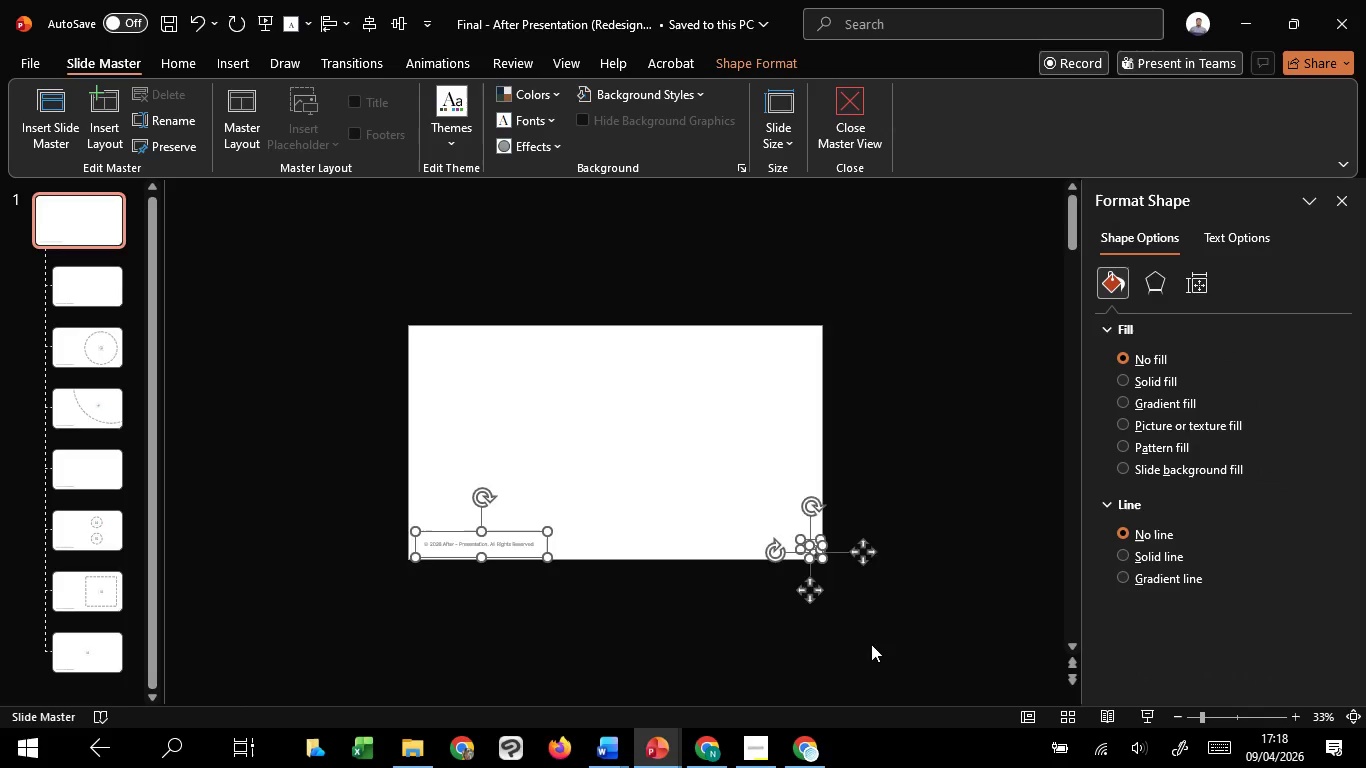 
left_click([871, 644])
 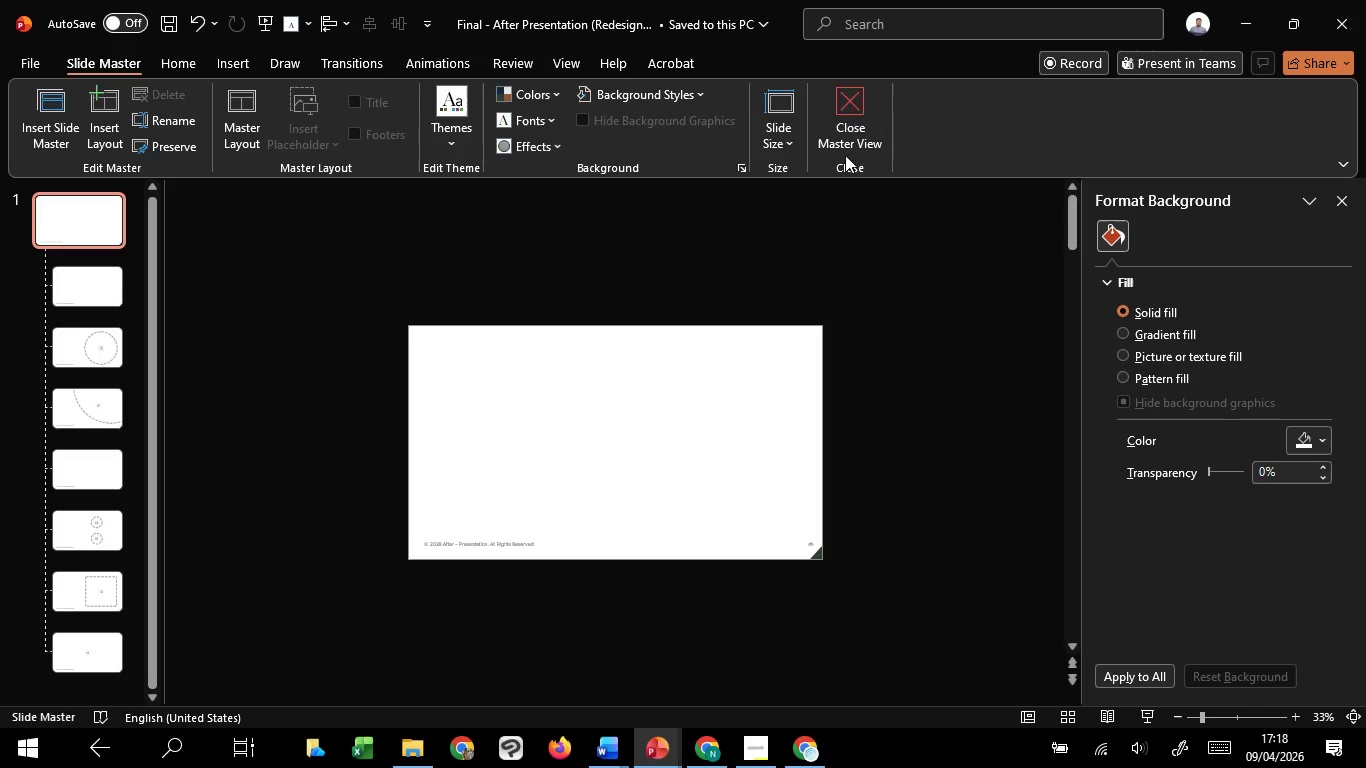 
left_click([843, 127])
 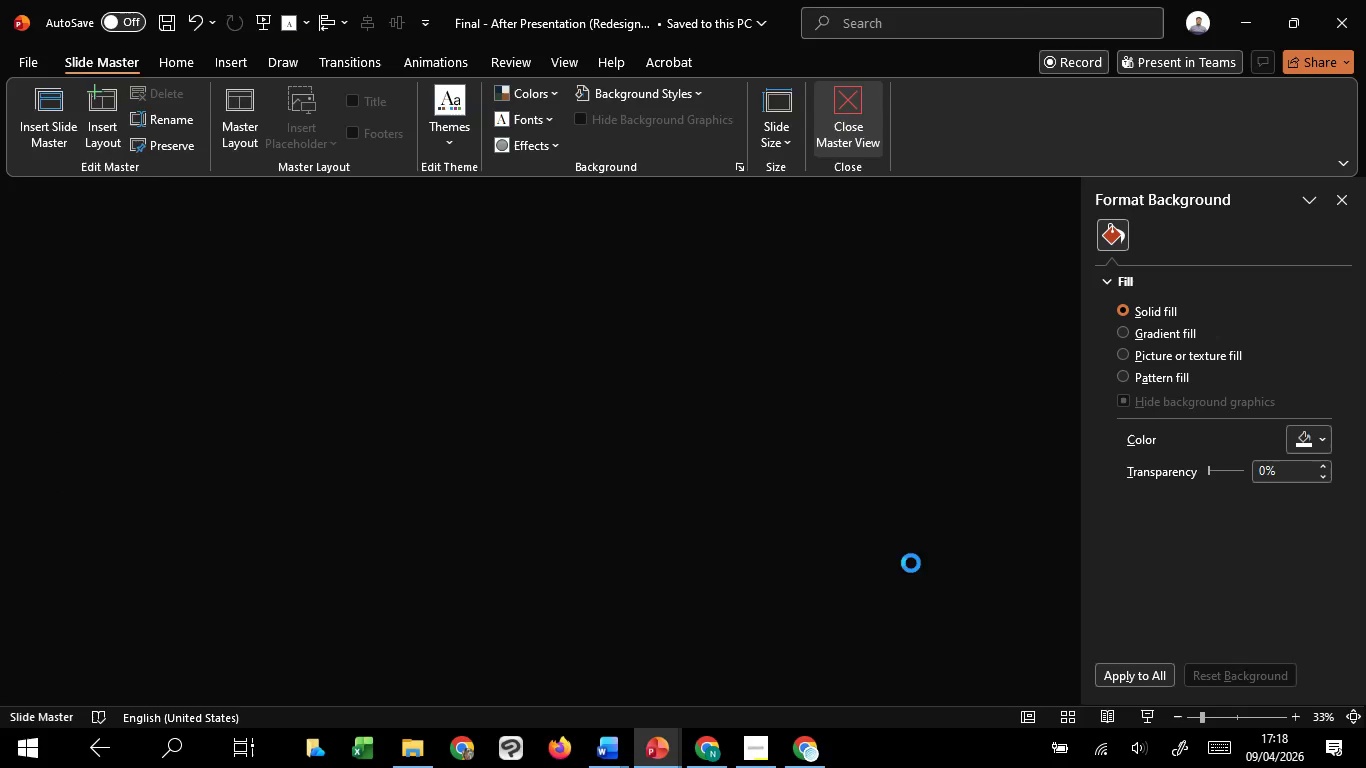 
key(Control+V)
 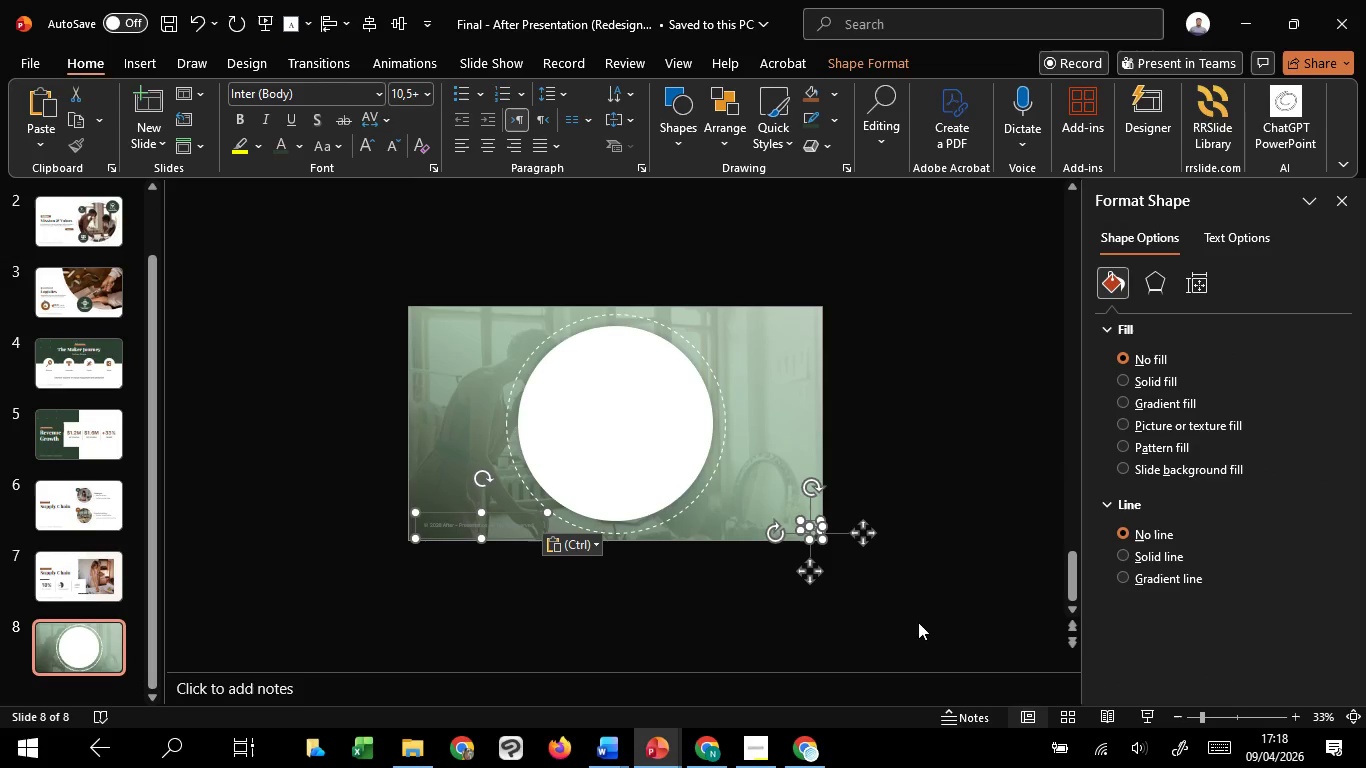 
scroll: coordinate [907, 622], scroll_direction: up, amount: 4.0
 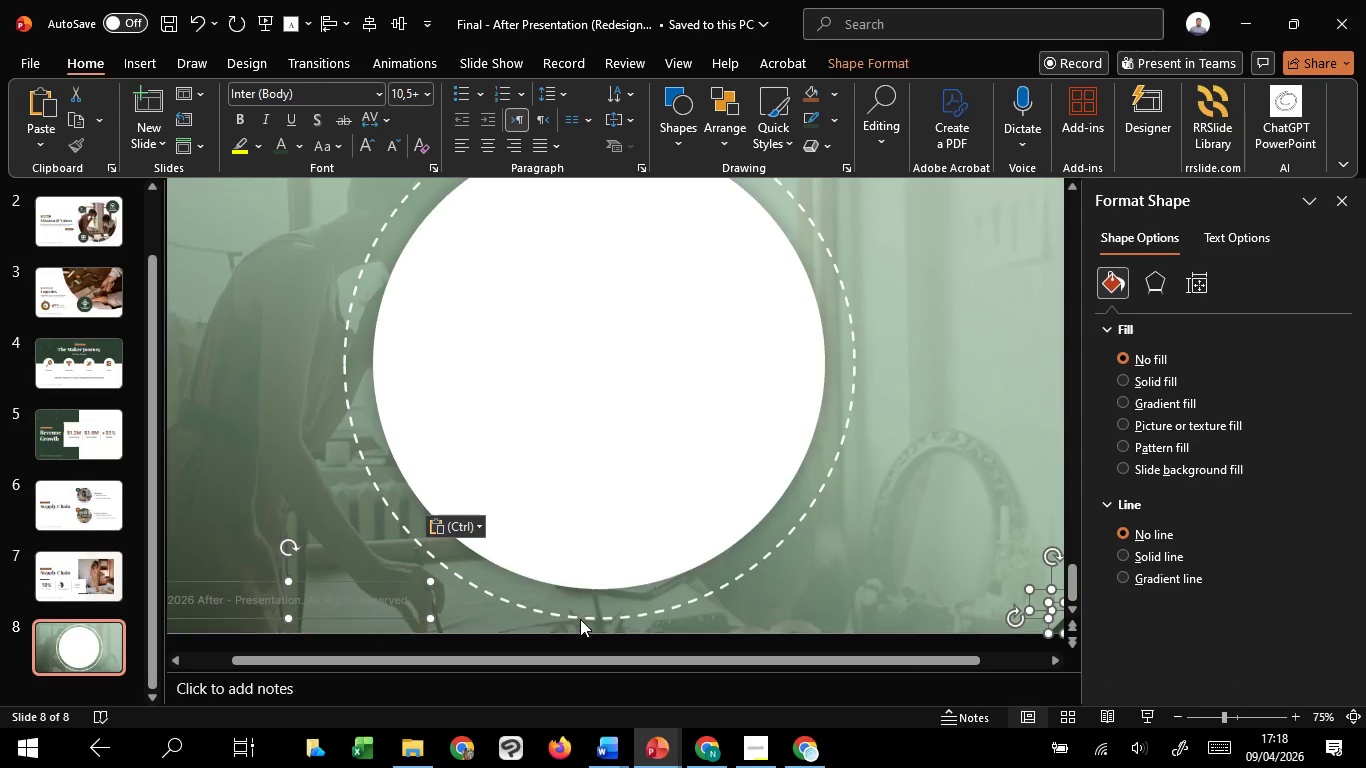 
scroll: coordinate [580, 619], scroll_direction: down, amount: 1.0
 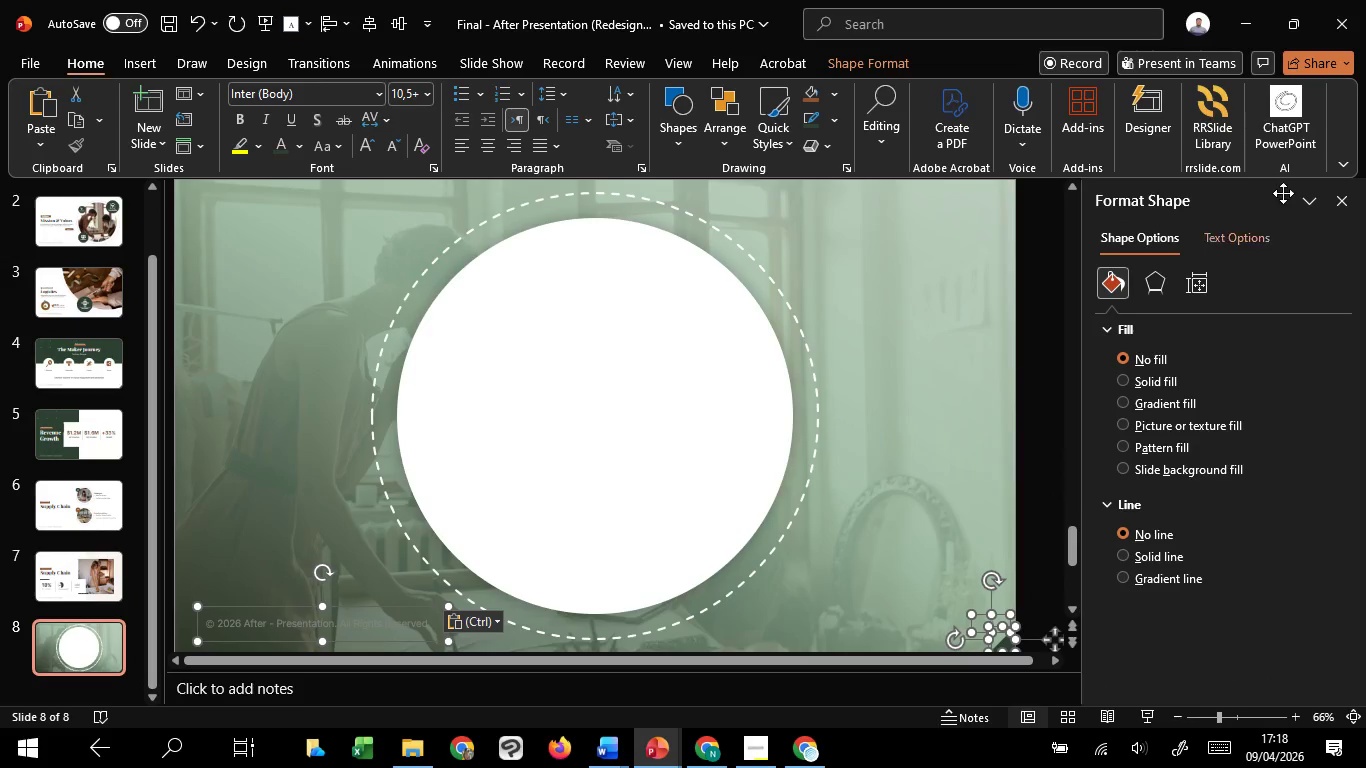 
left_click([1259, 239])
 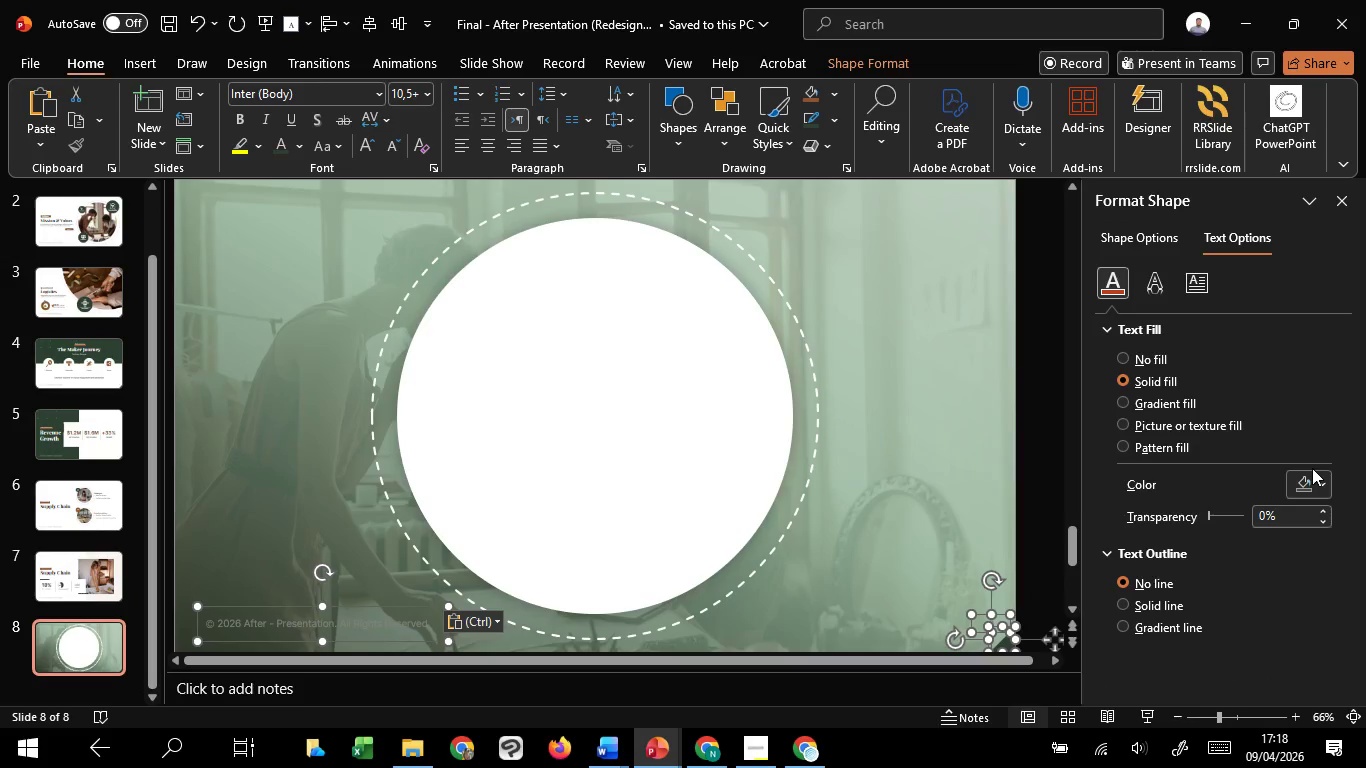 
left_click([1312, 468])
 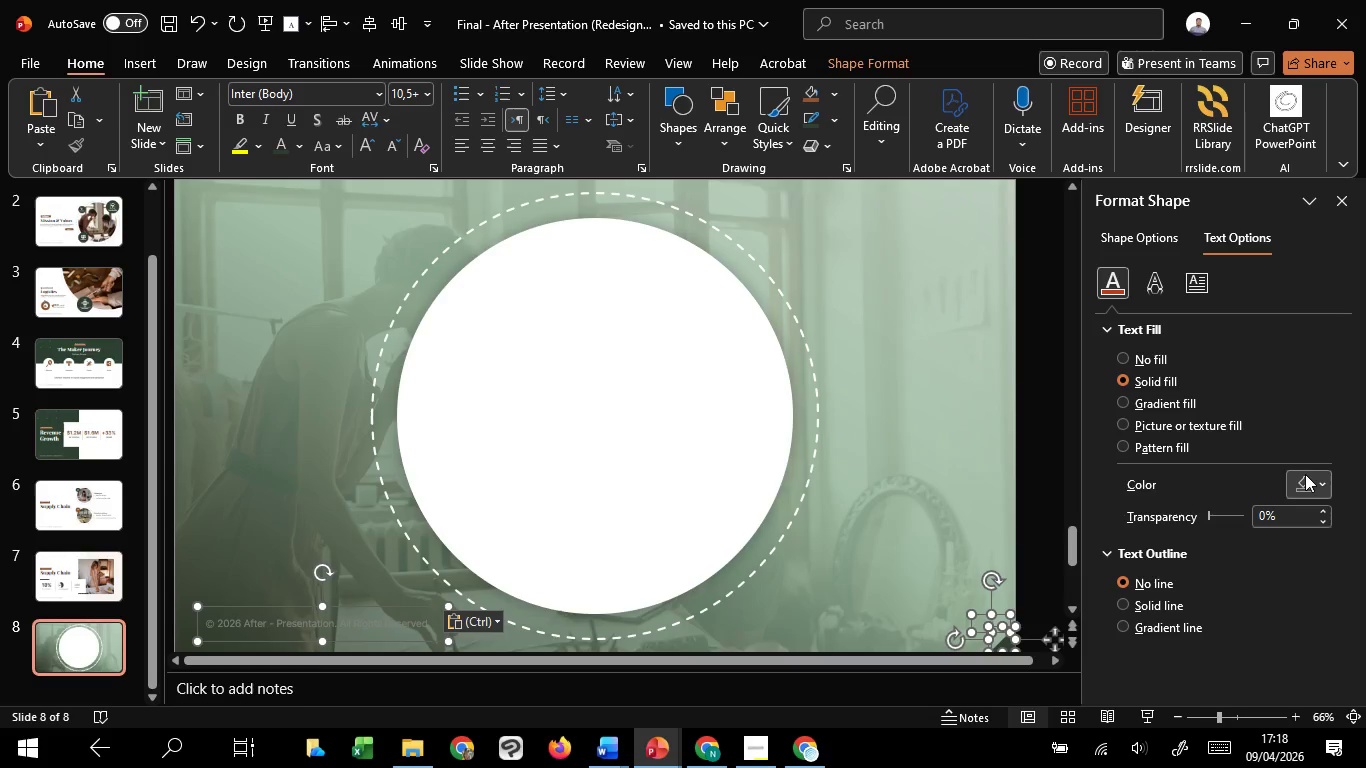 
left_click([1306, 474])
 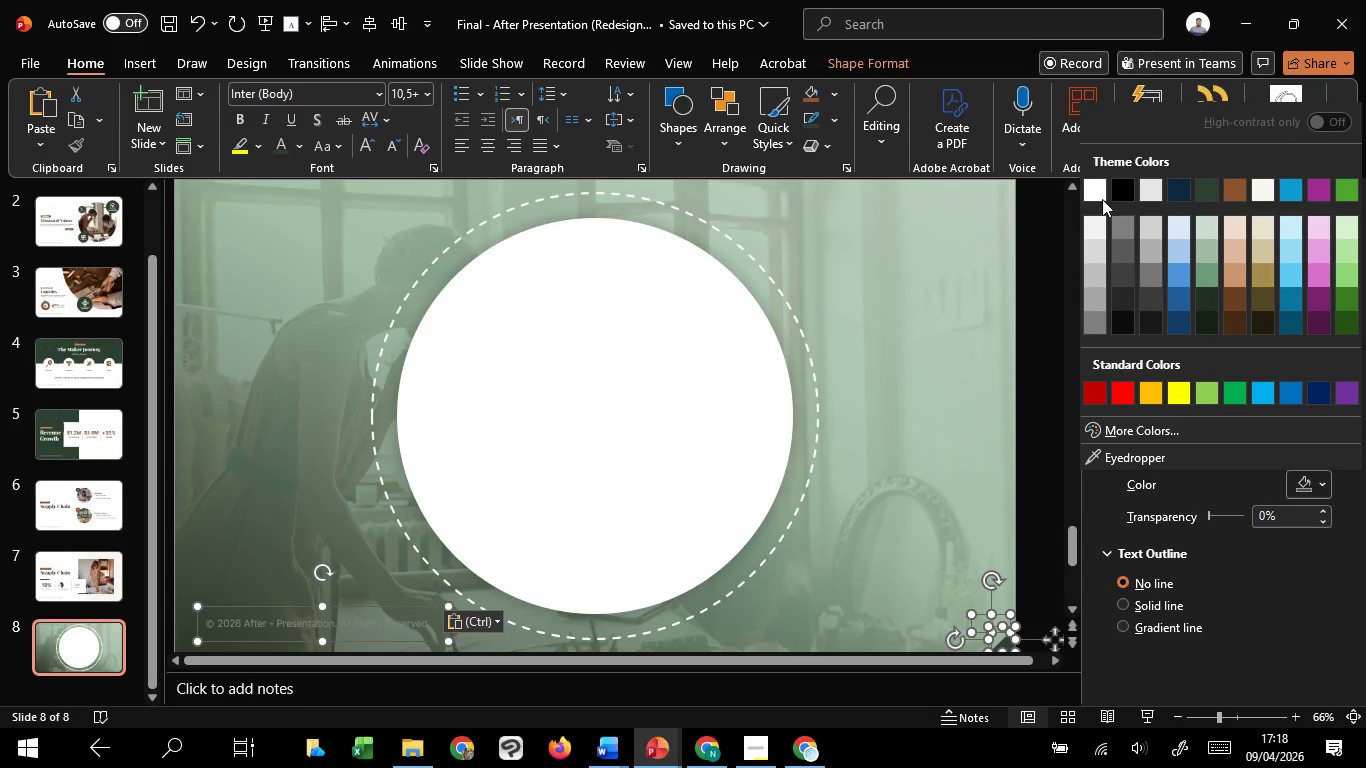 
left_click([1099, 197])
 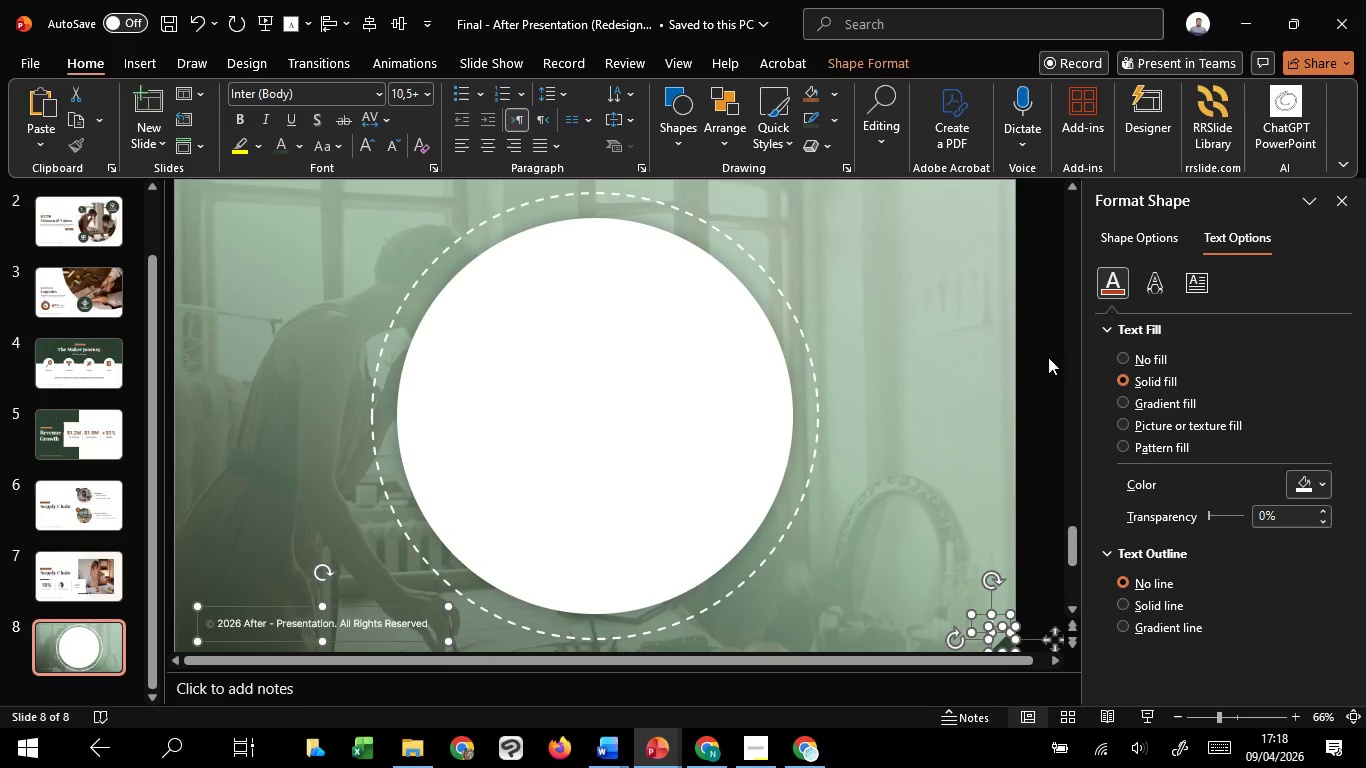 
left_click([1048, 357])
 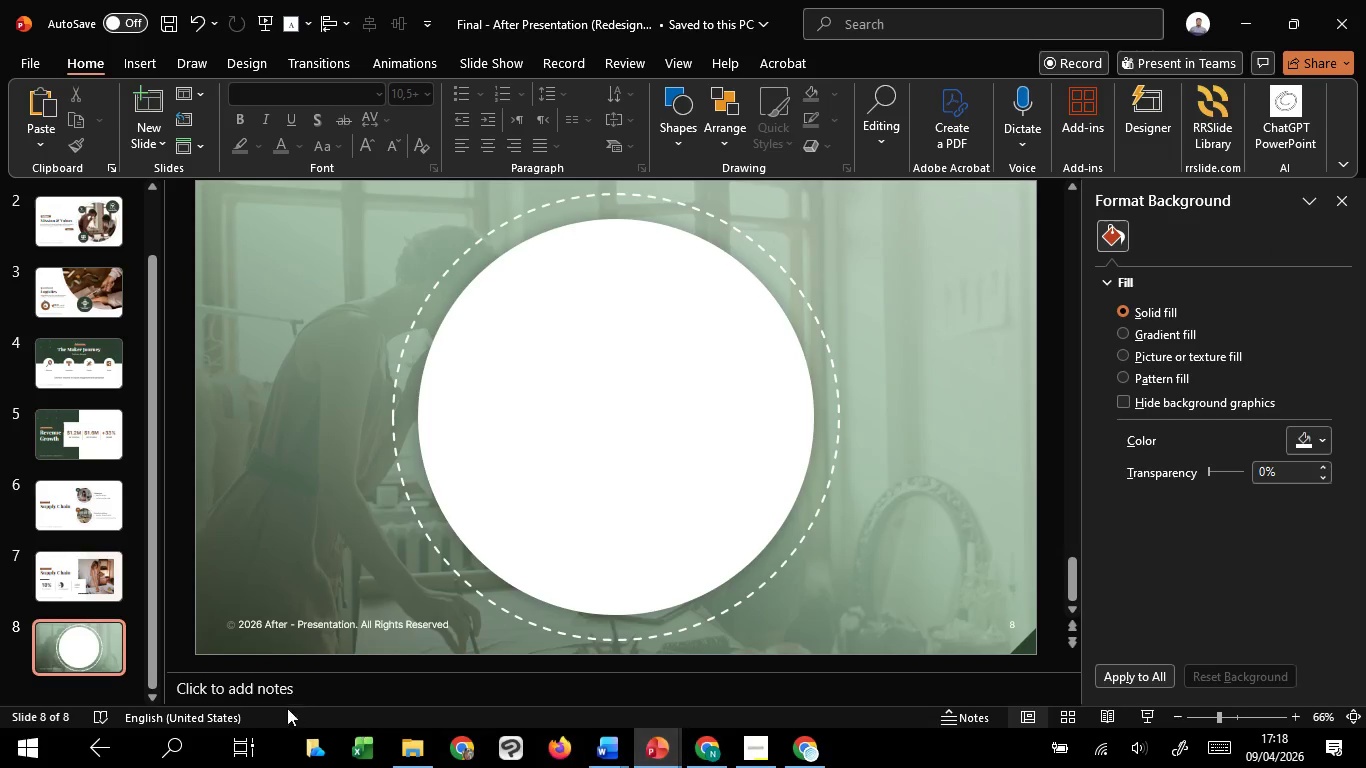 
left_click([232, 625])
 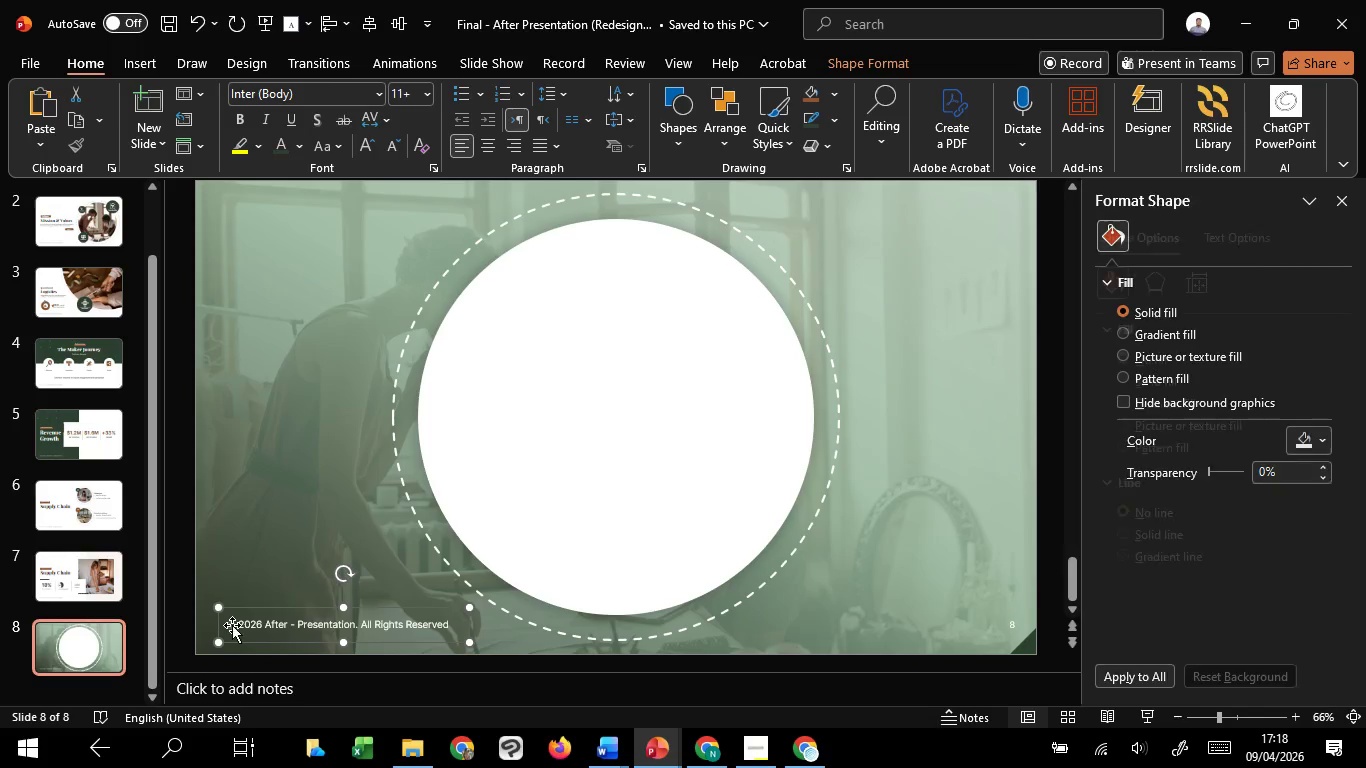 
hold_key(key=ControlLeft, duration=0.78)
scroll: coordinate [205, 495], scroll_direction: up, amount: 25.0
 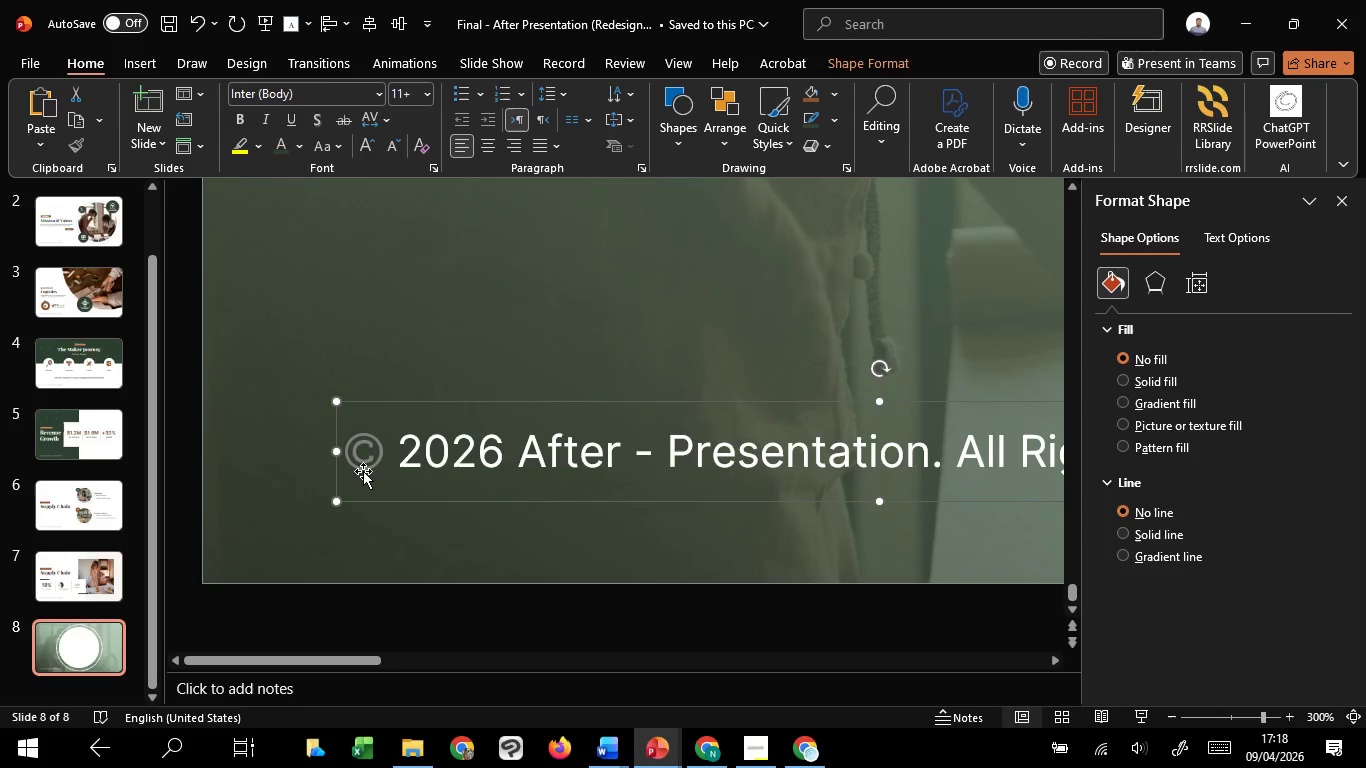 
left_click([364, 468])
 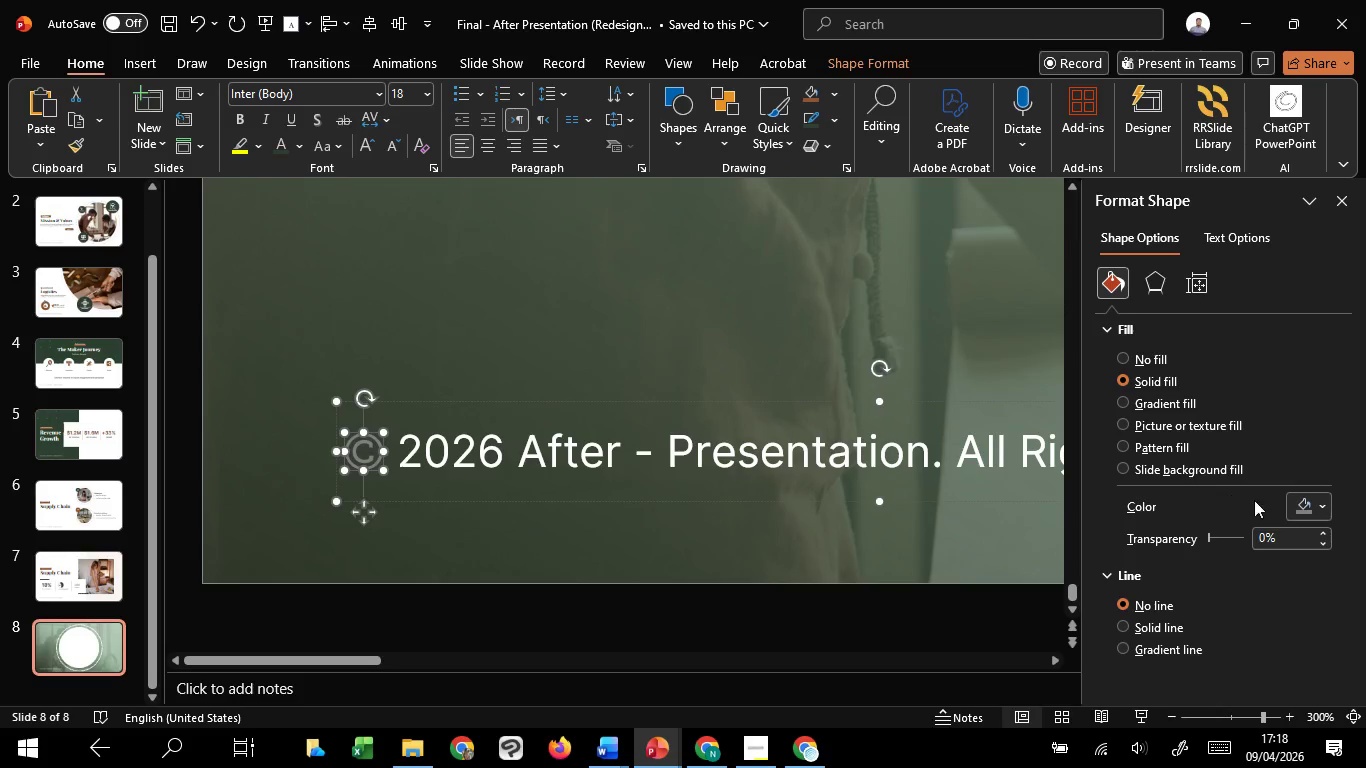 
left_click([1303, 500])
 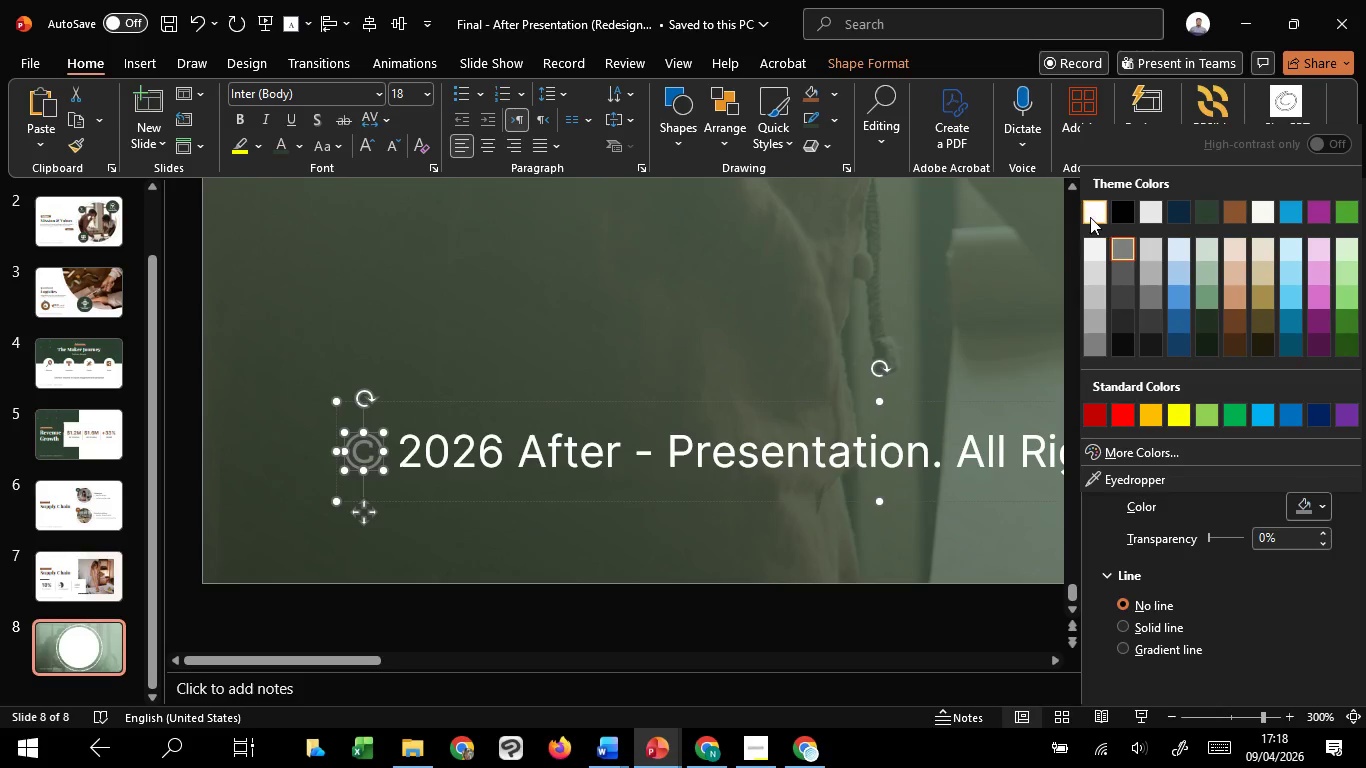 
left_click([1088, 216])
 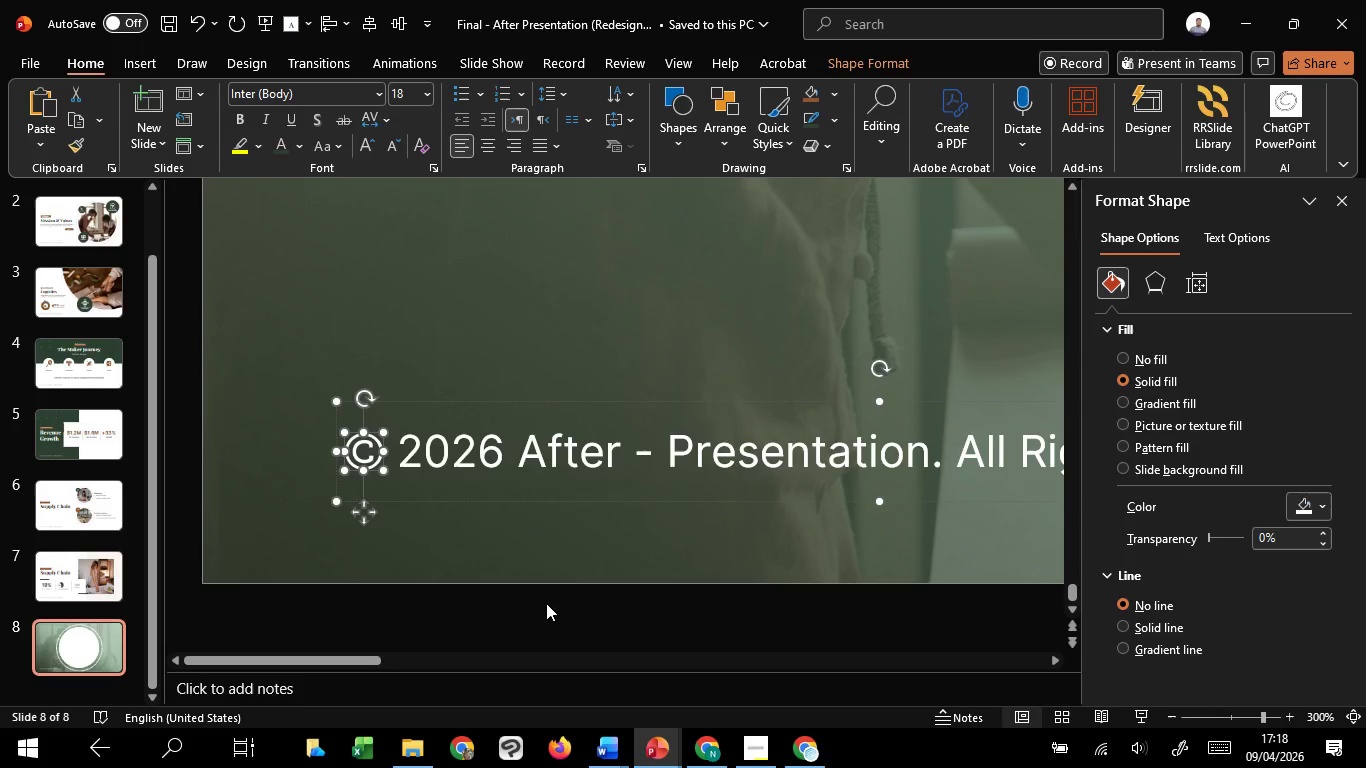 
left_click([548, 616])
 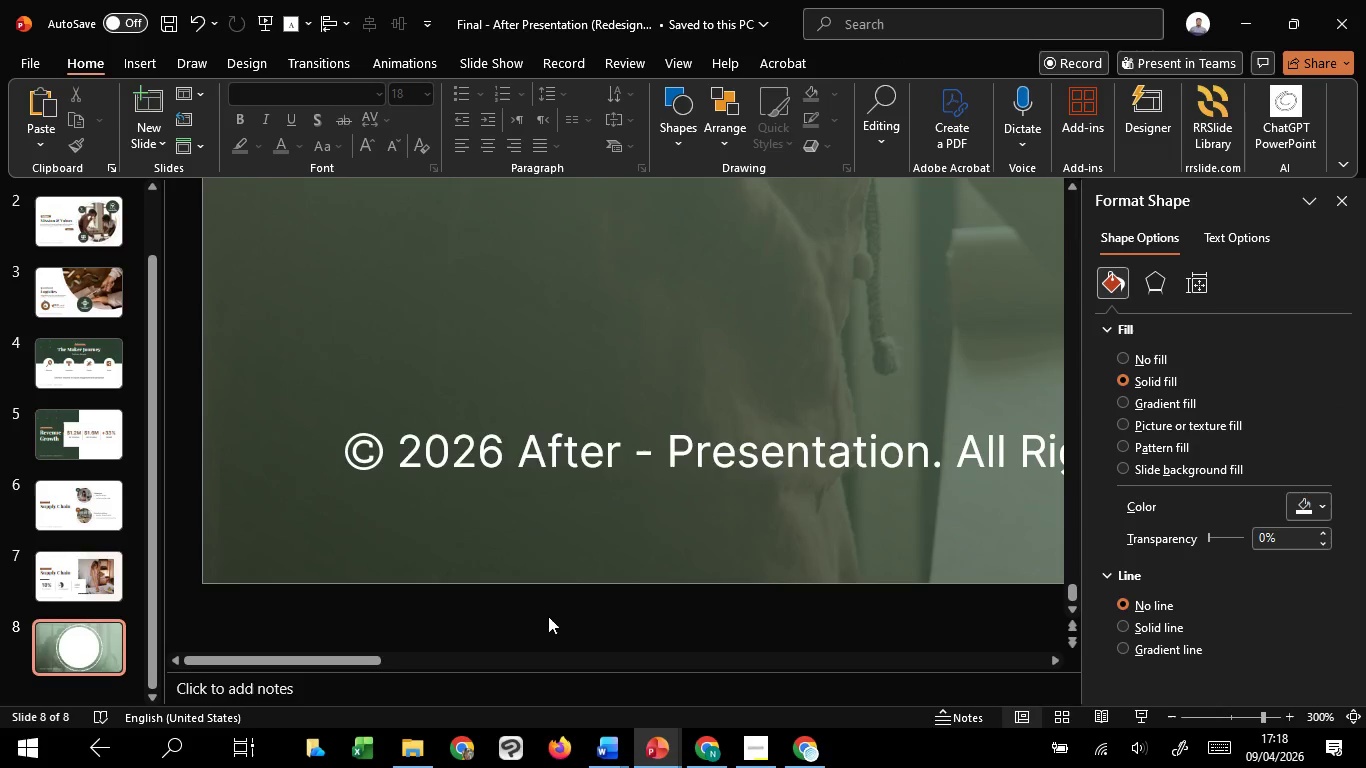 
hold_key(key=ControlLeft, duration=1.52)
scroll: coordinate [548, 616], scroll_direction: down, amount: 13.0
 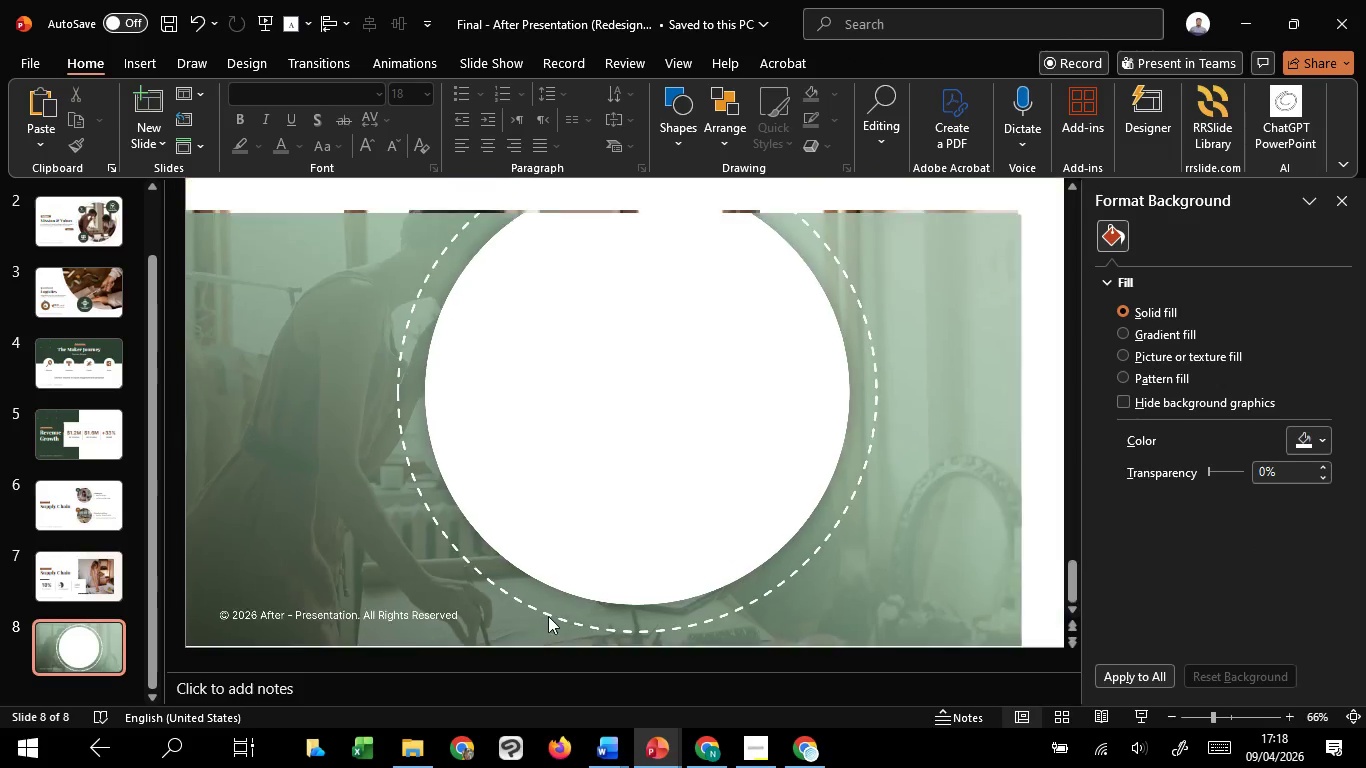 
hold_key(key=ControlLeft, duration=1.51)
 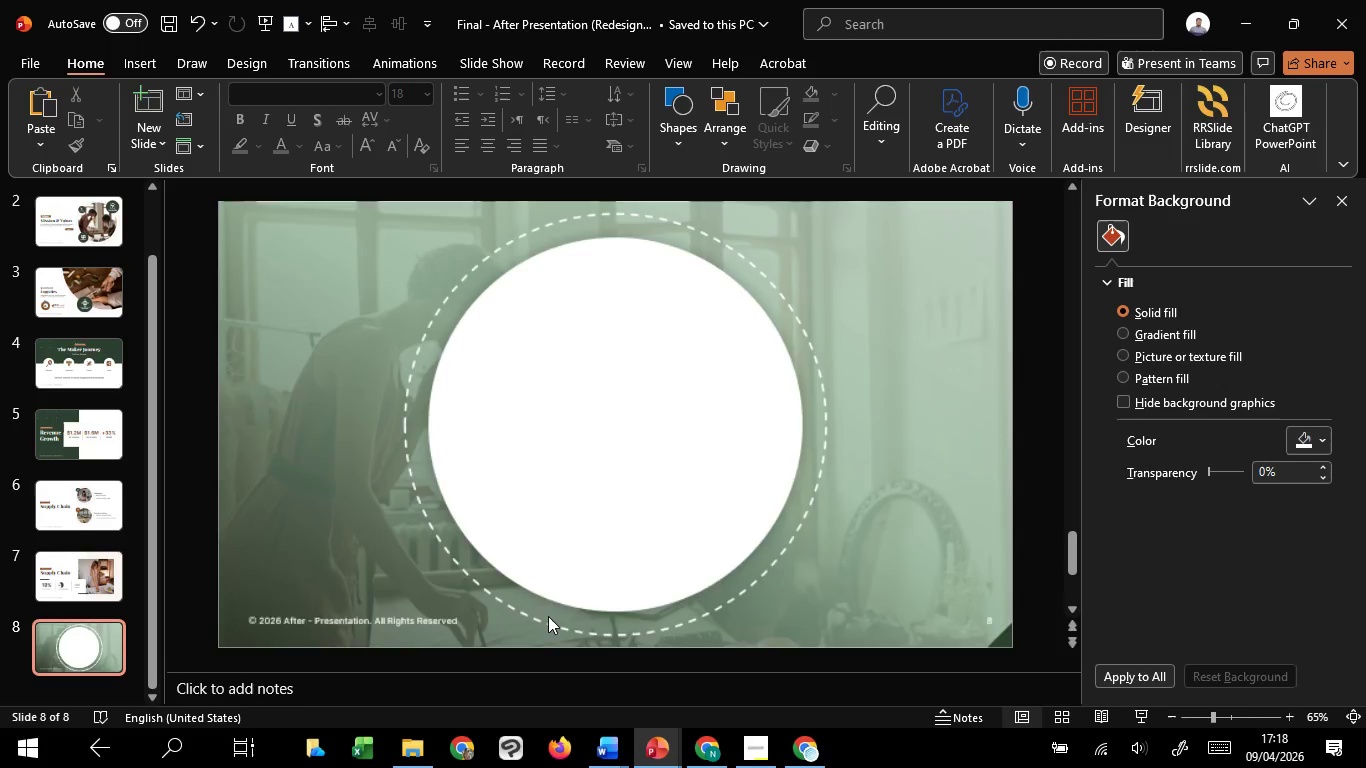 
hold_key(key=ControlLeft, duration=0.89)
 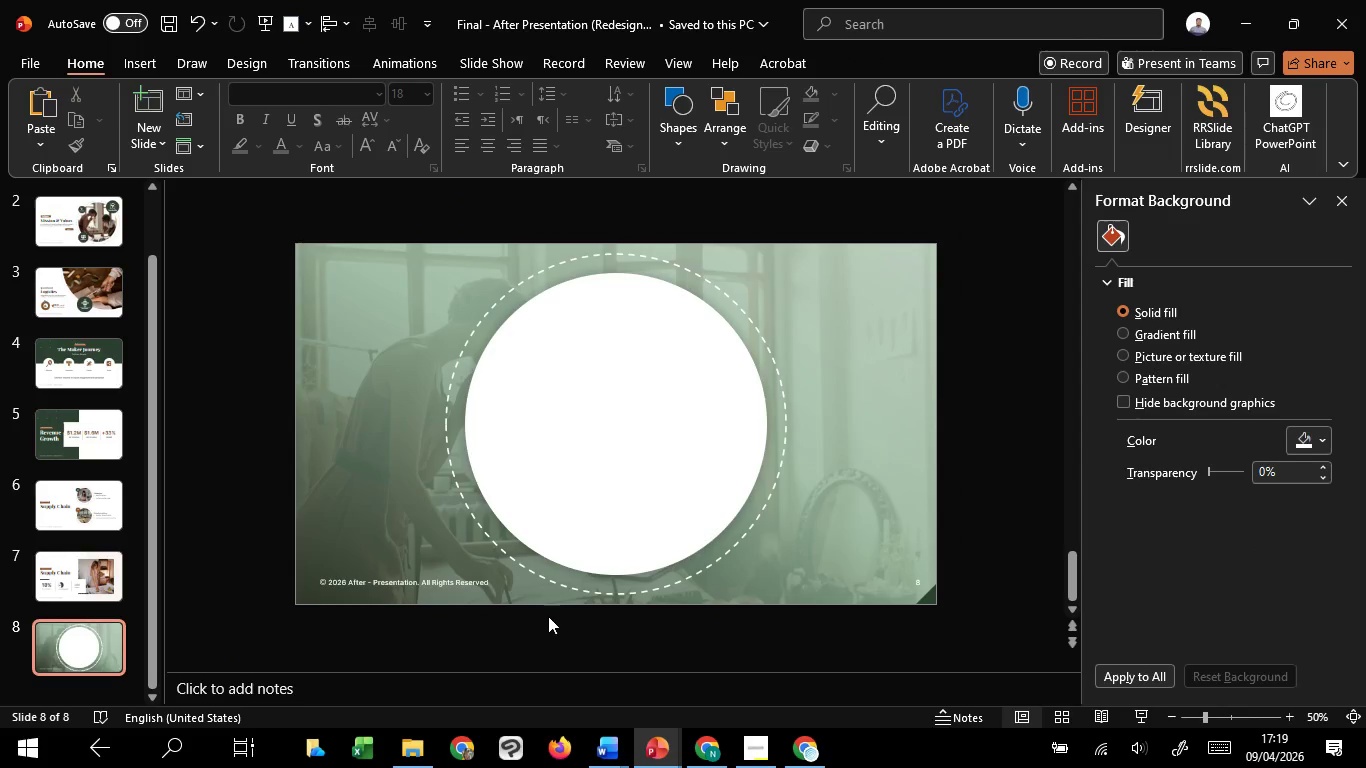 
scroll: coordinate [548, 616], scroll_direction: down, amount: 1.0
 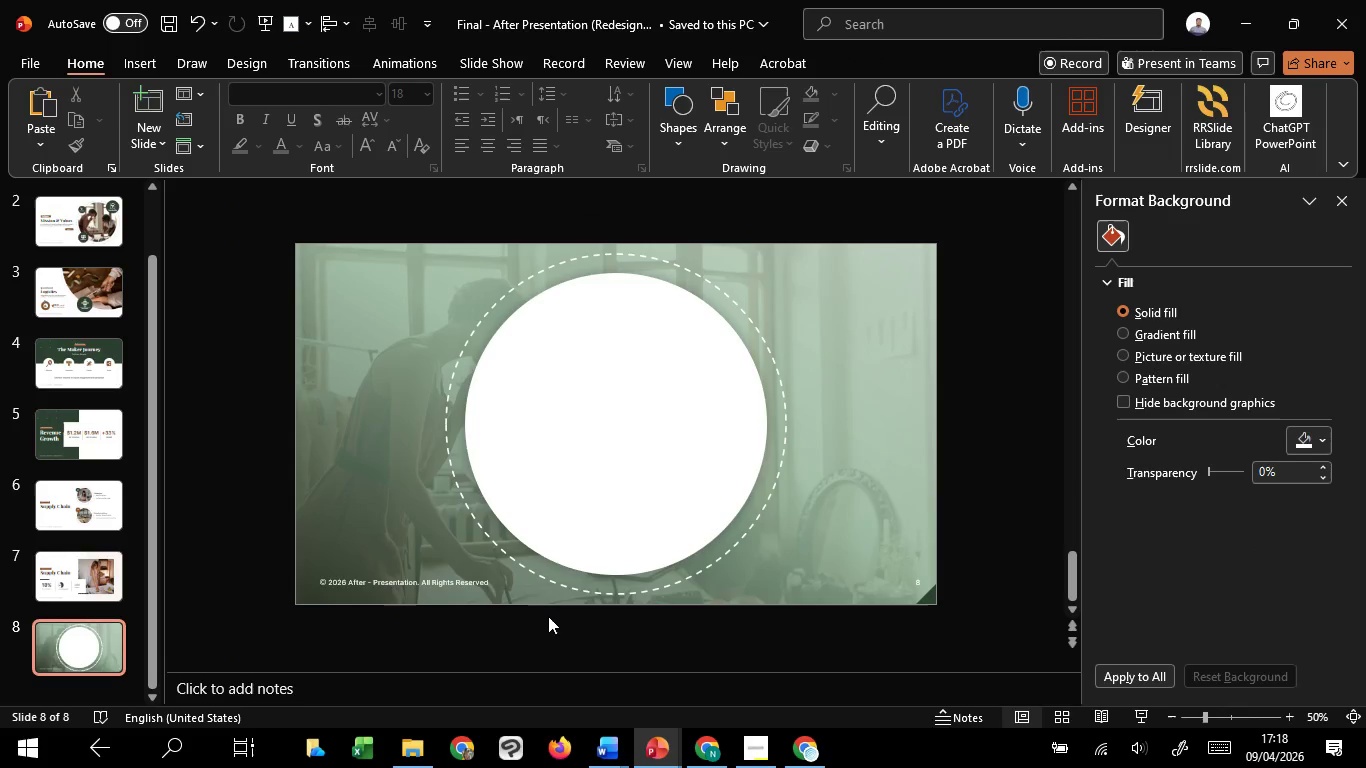 
scroll: coordinate [548, 616], scroll_direction: none, amount: 0.0
 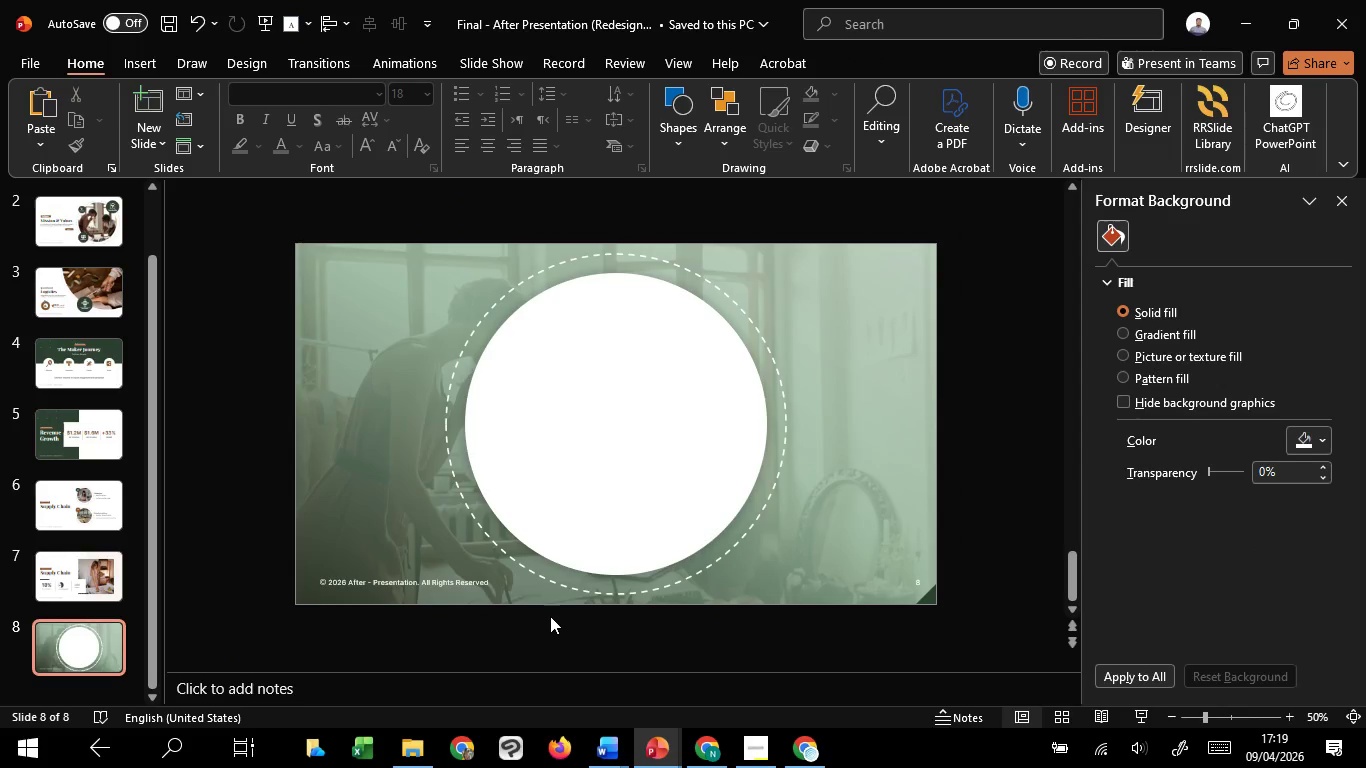 
left_click([64, 575])
 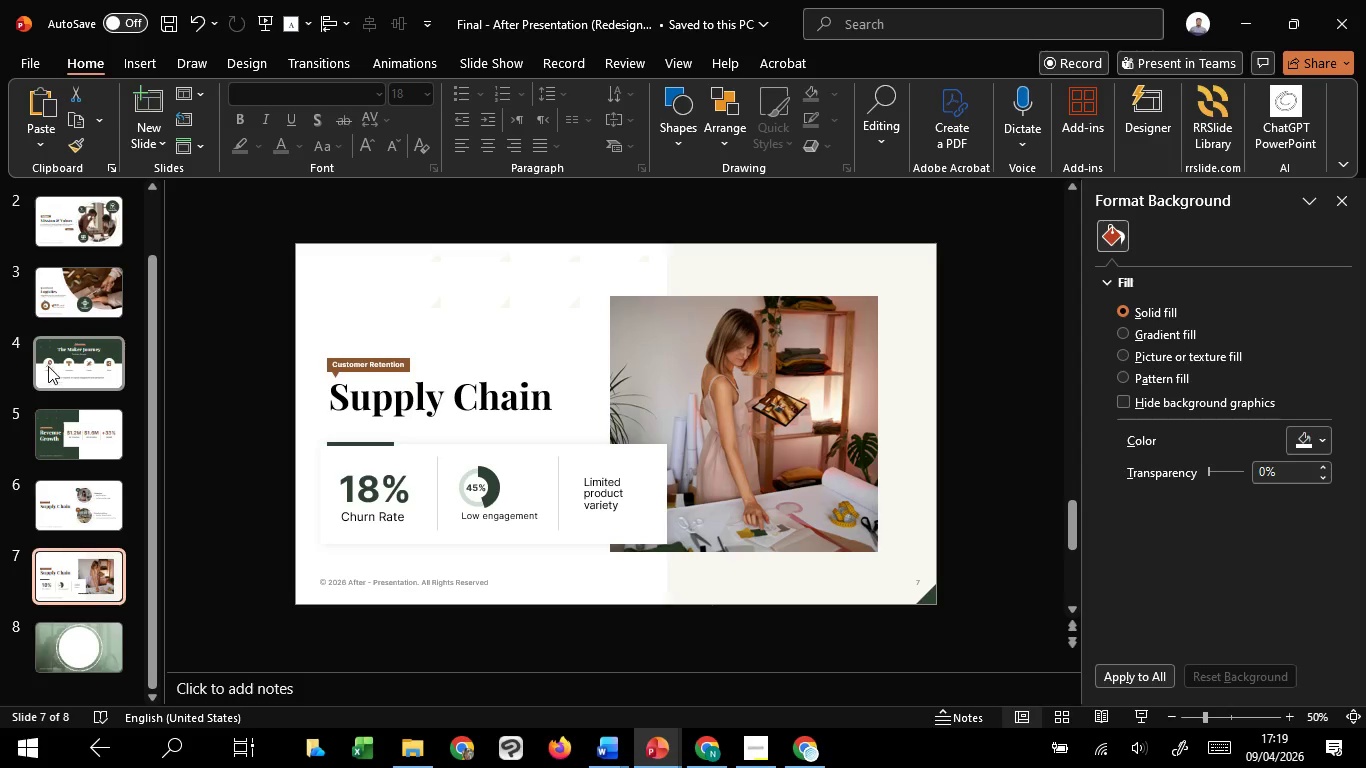 
left_click([58, 370])
 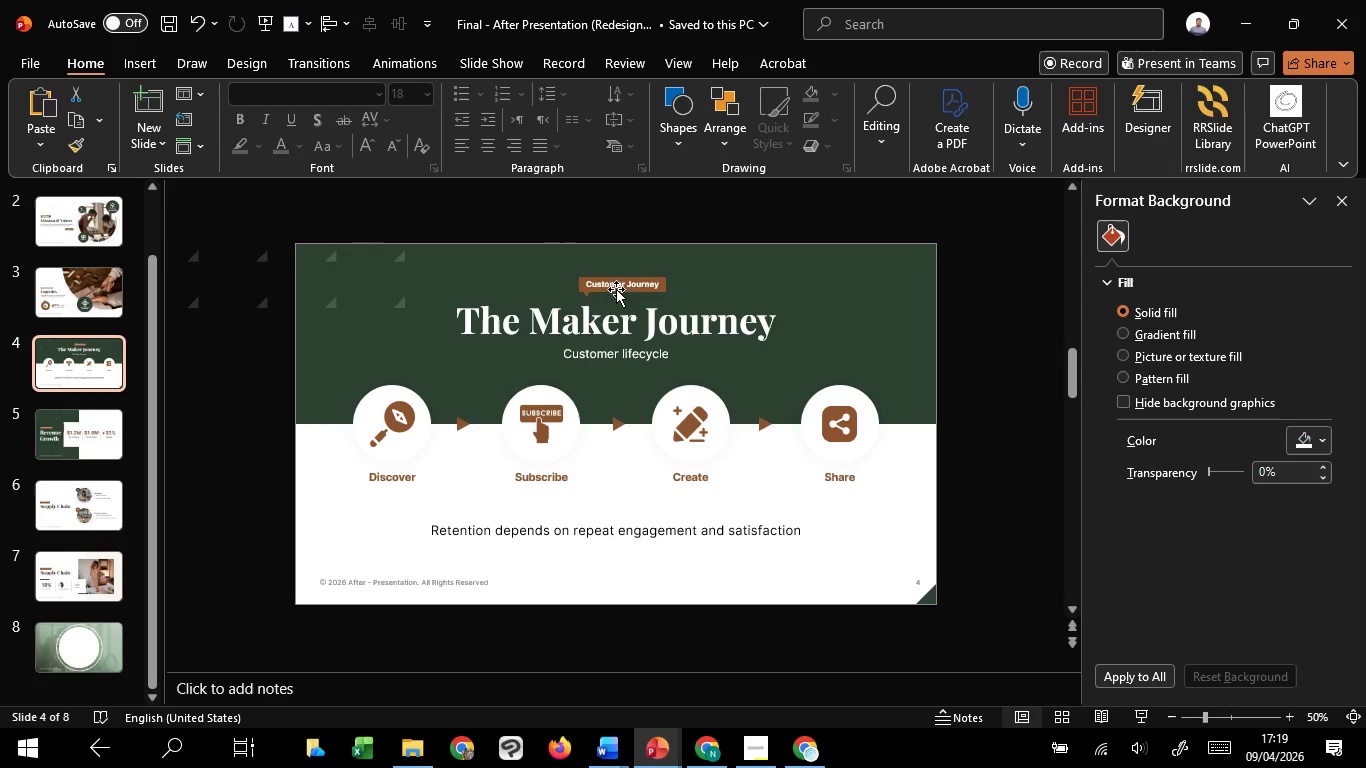 
left_click([614, 285])
 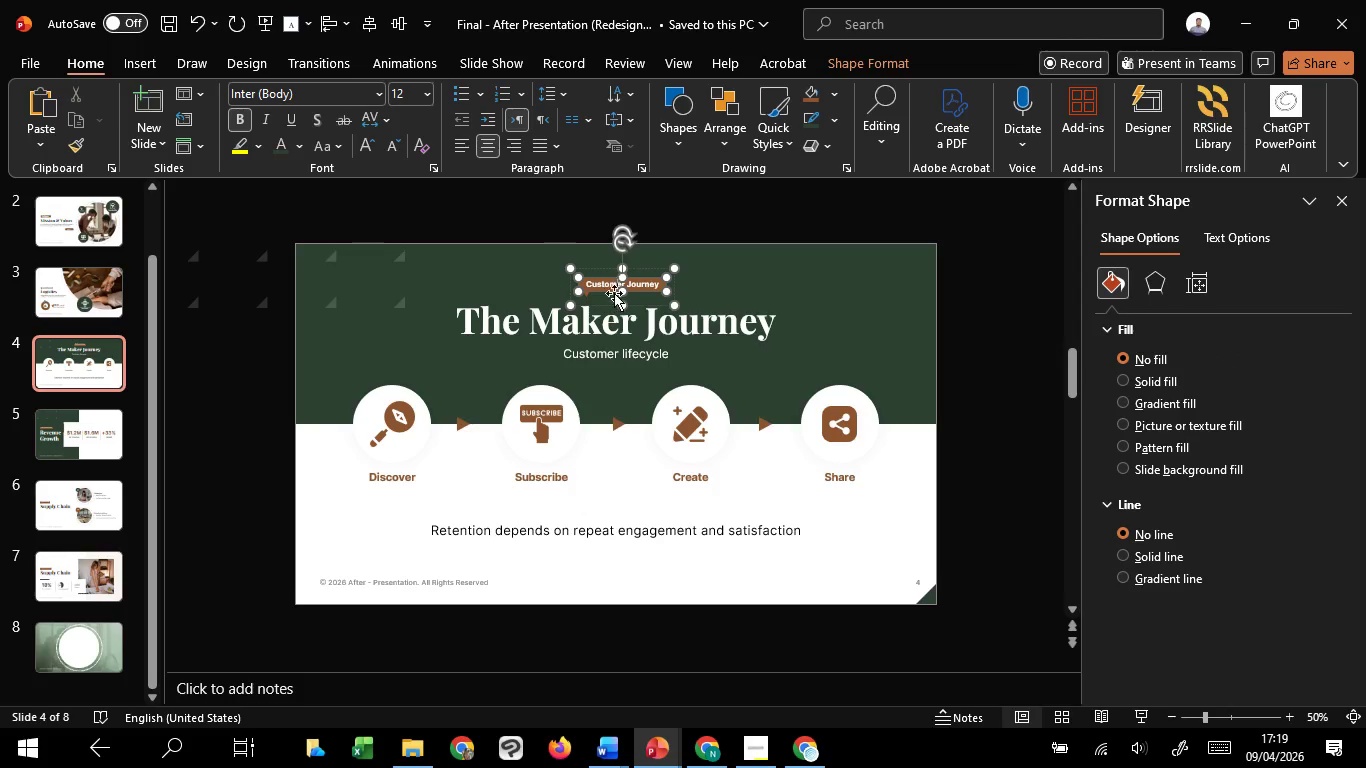 
hold_key(key=ShiftLeft, duration=0.89)
left_click([612, 314])
 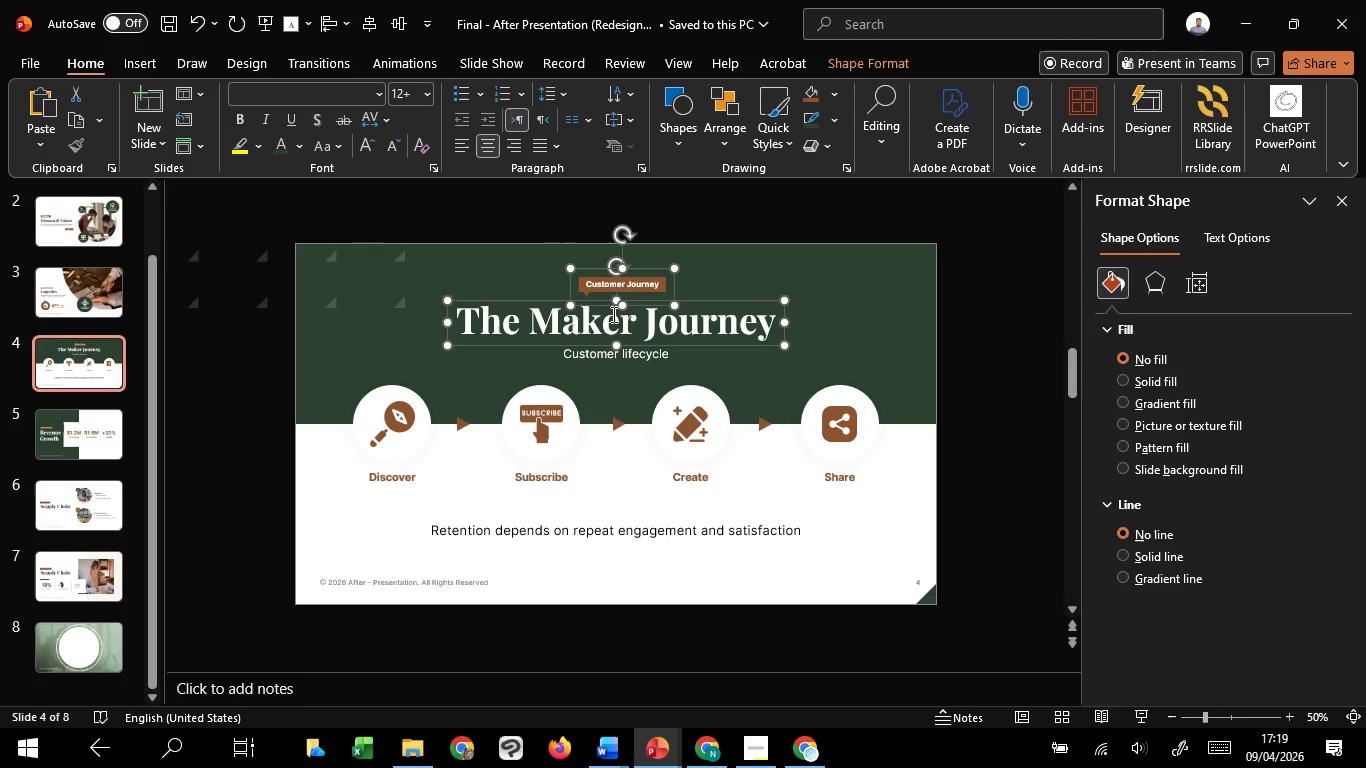 
key(Control+C)
 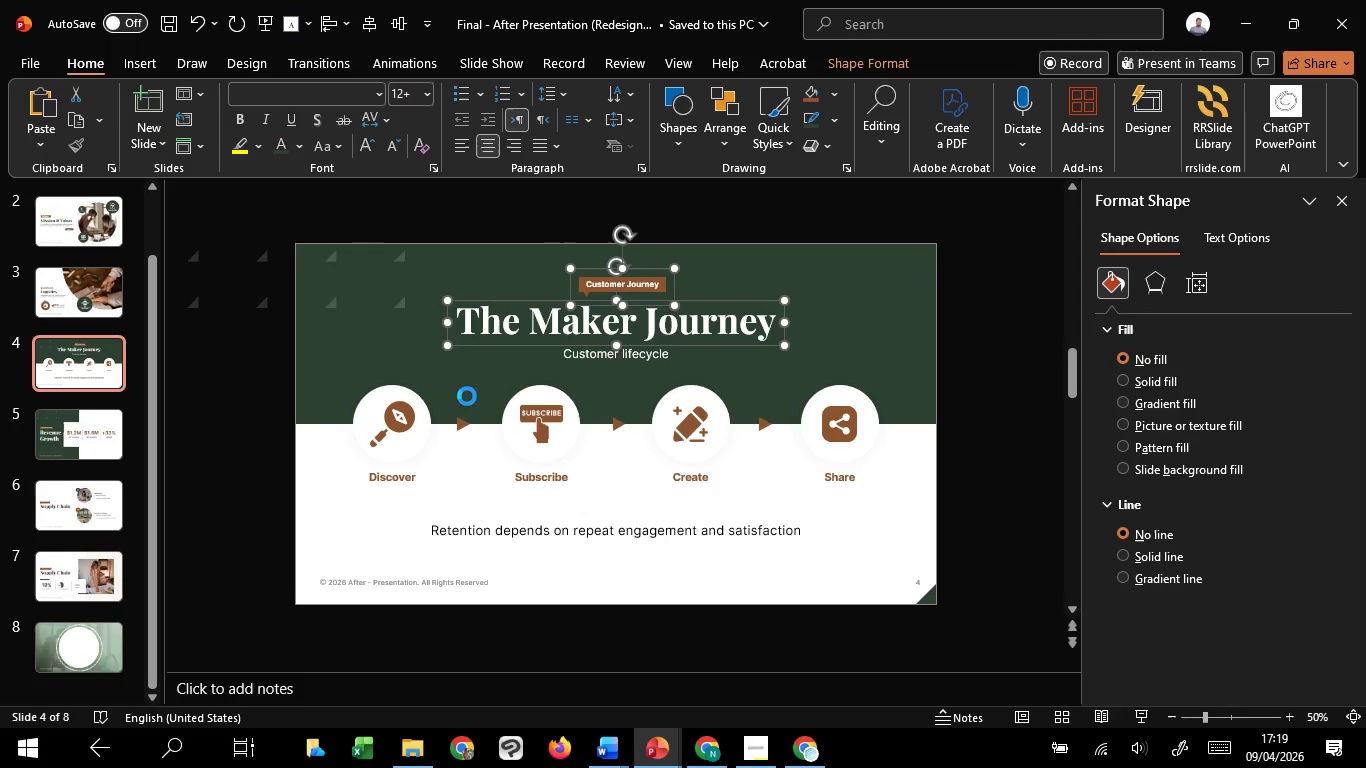 
key(Control+C)
 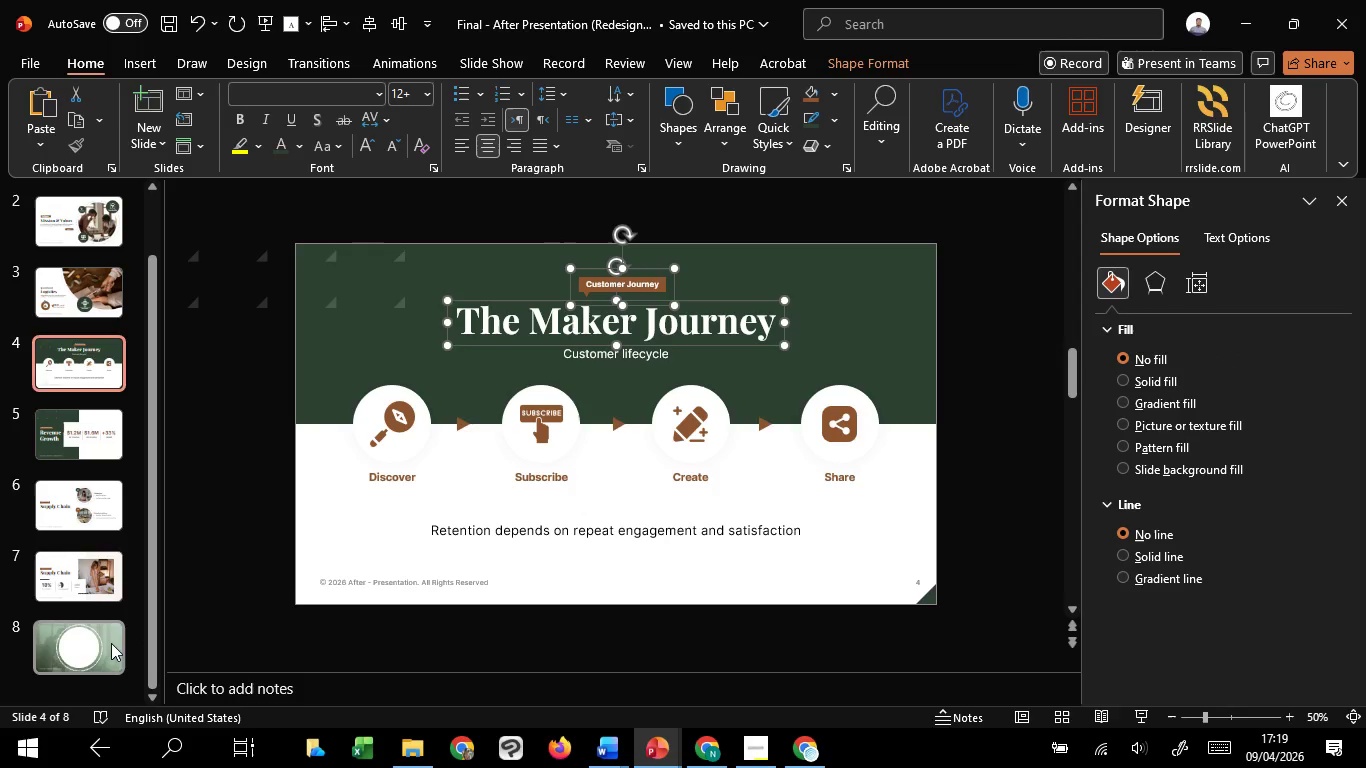 
left_click([111, 643])
 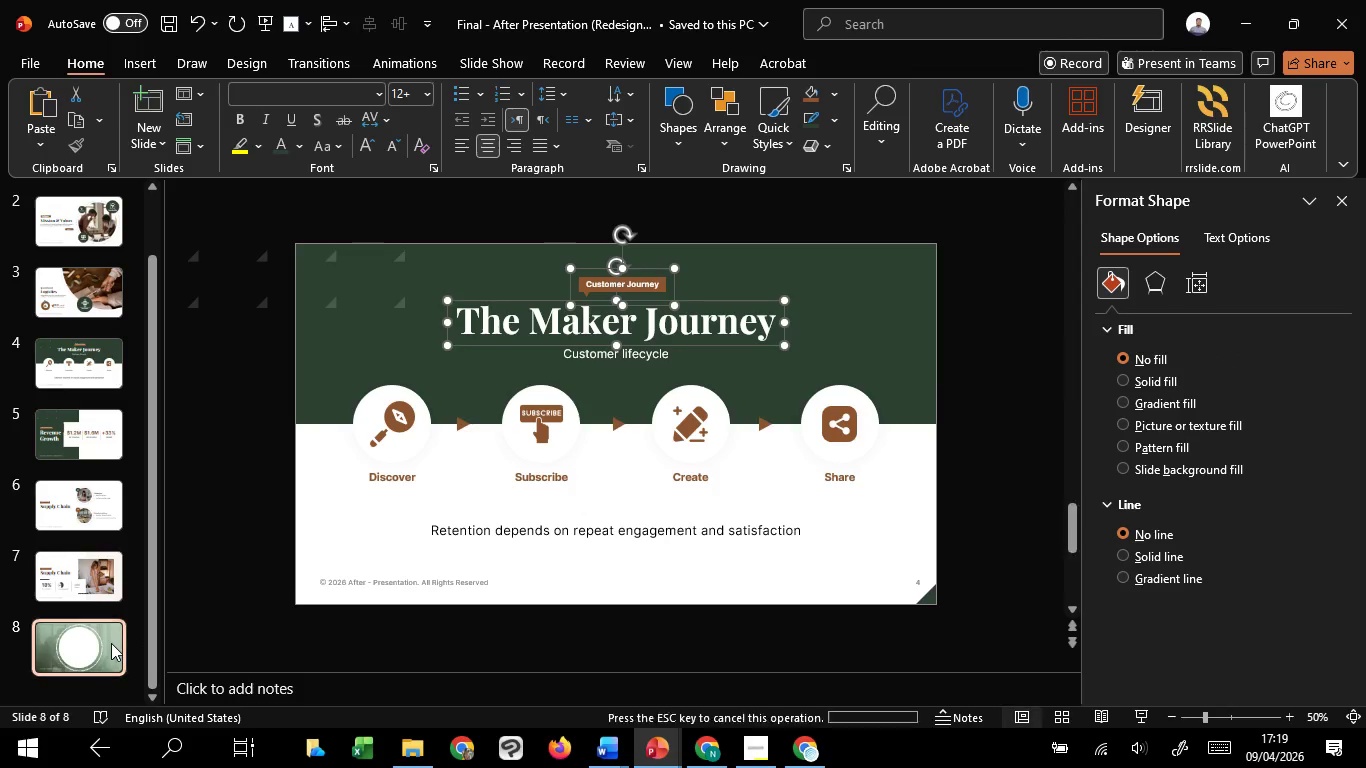 
hold_key(key=ControlLeft, duration=1.52)
 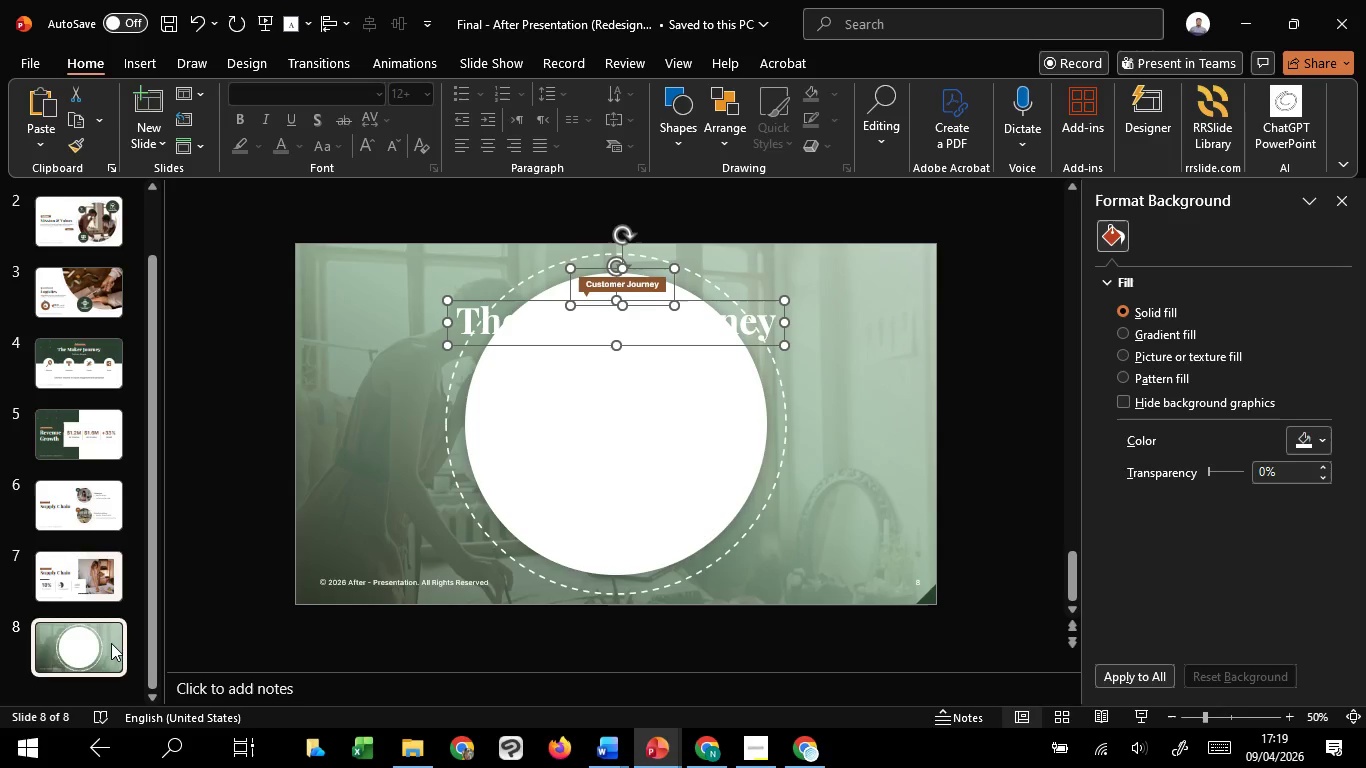 
key(Control+V)
 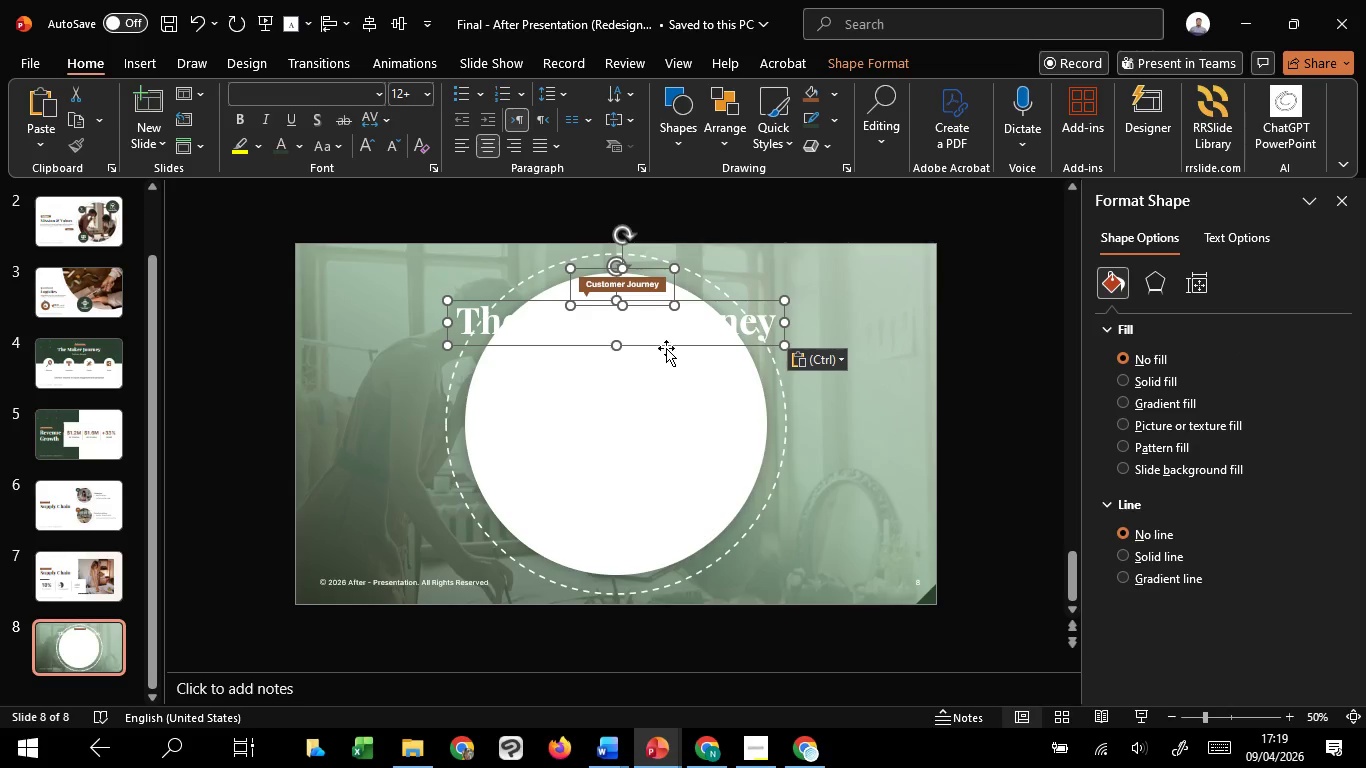 
left_click_drag(start_coordinate=[669, 347], to_coordinate=[675, 414])
 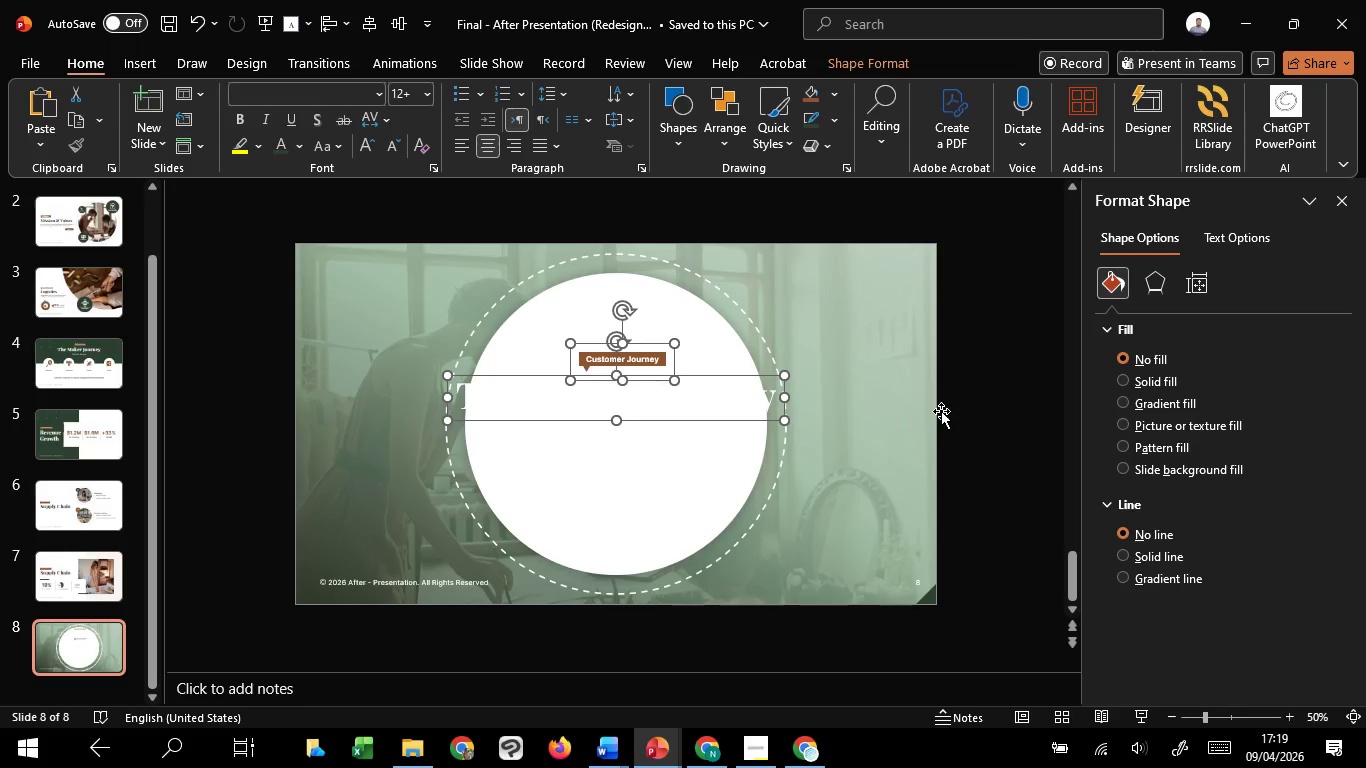 
hold_key(key=ShiftLeft, duration=1.5)
 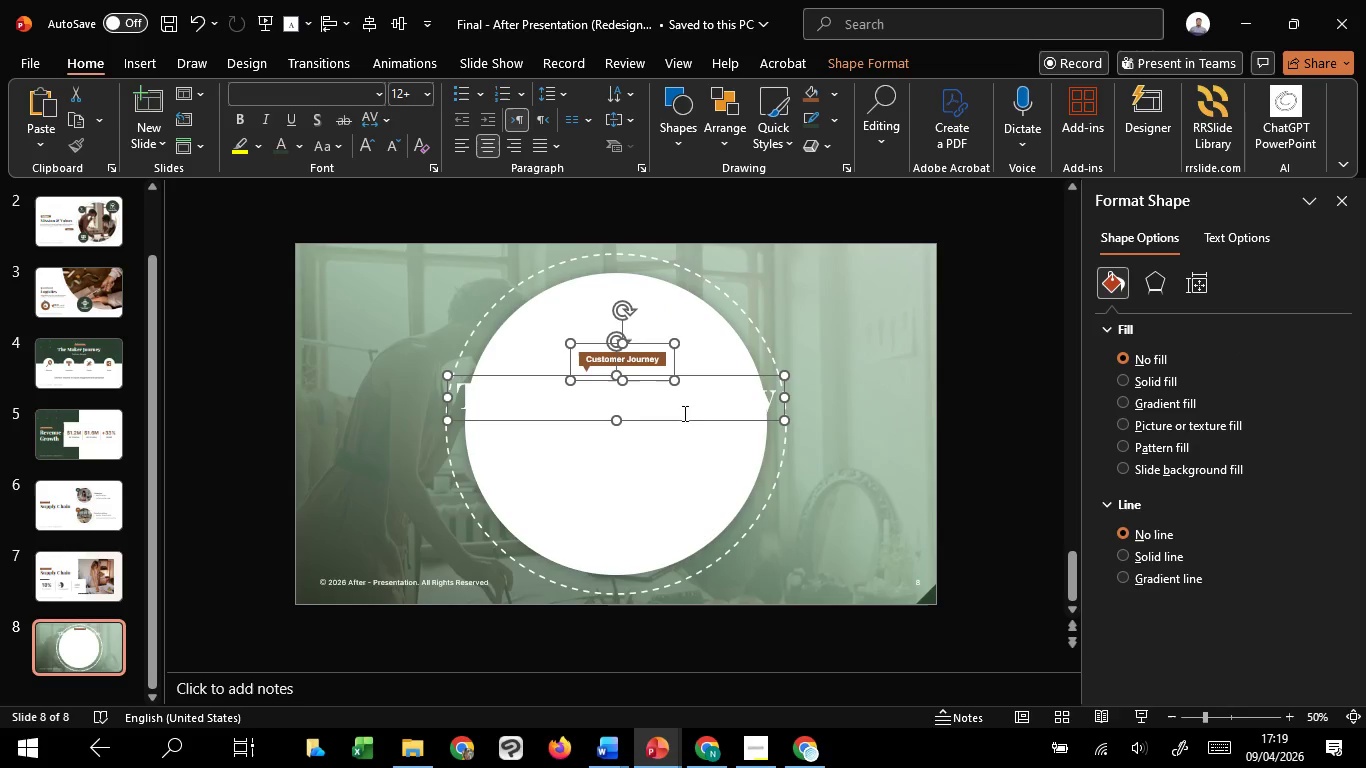 
hold_key(key=ShiftLeft, duration=0.44)
 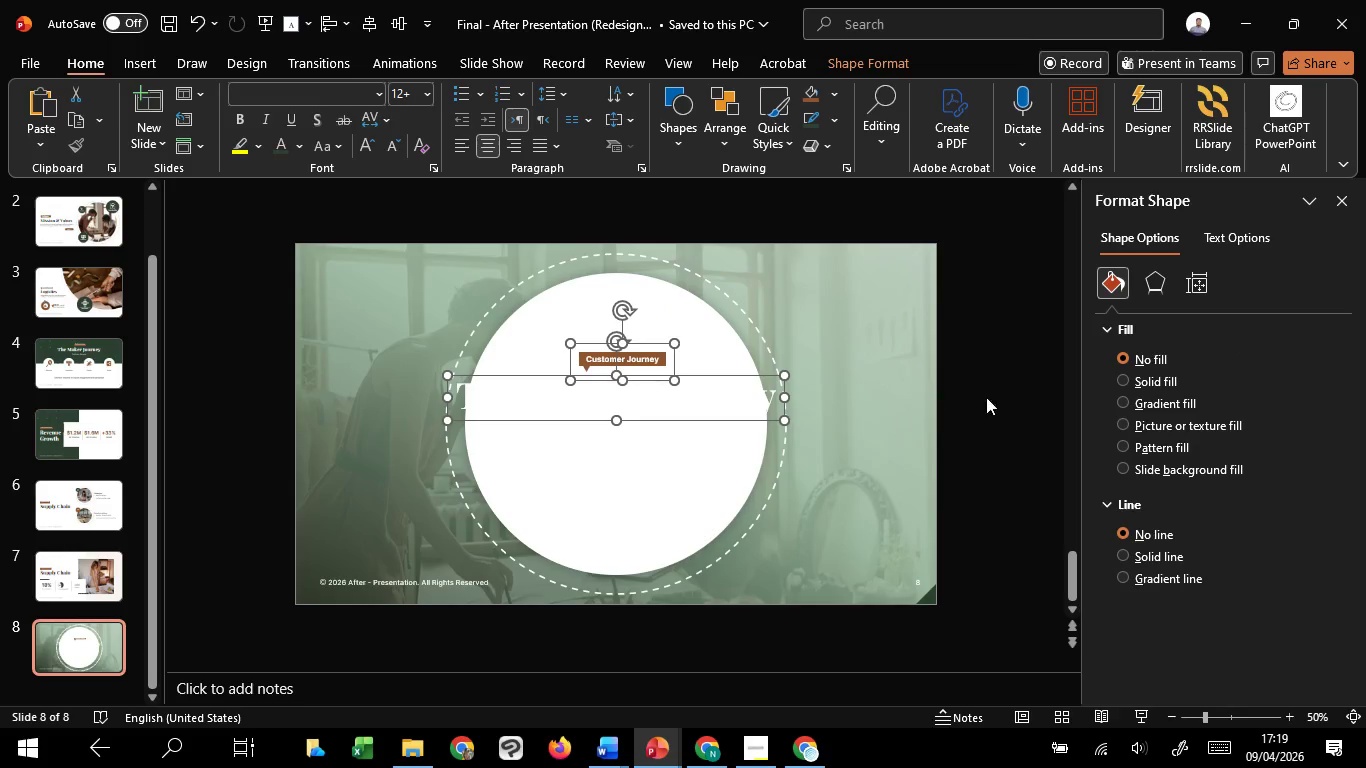 
left_click([1007, 401])
 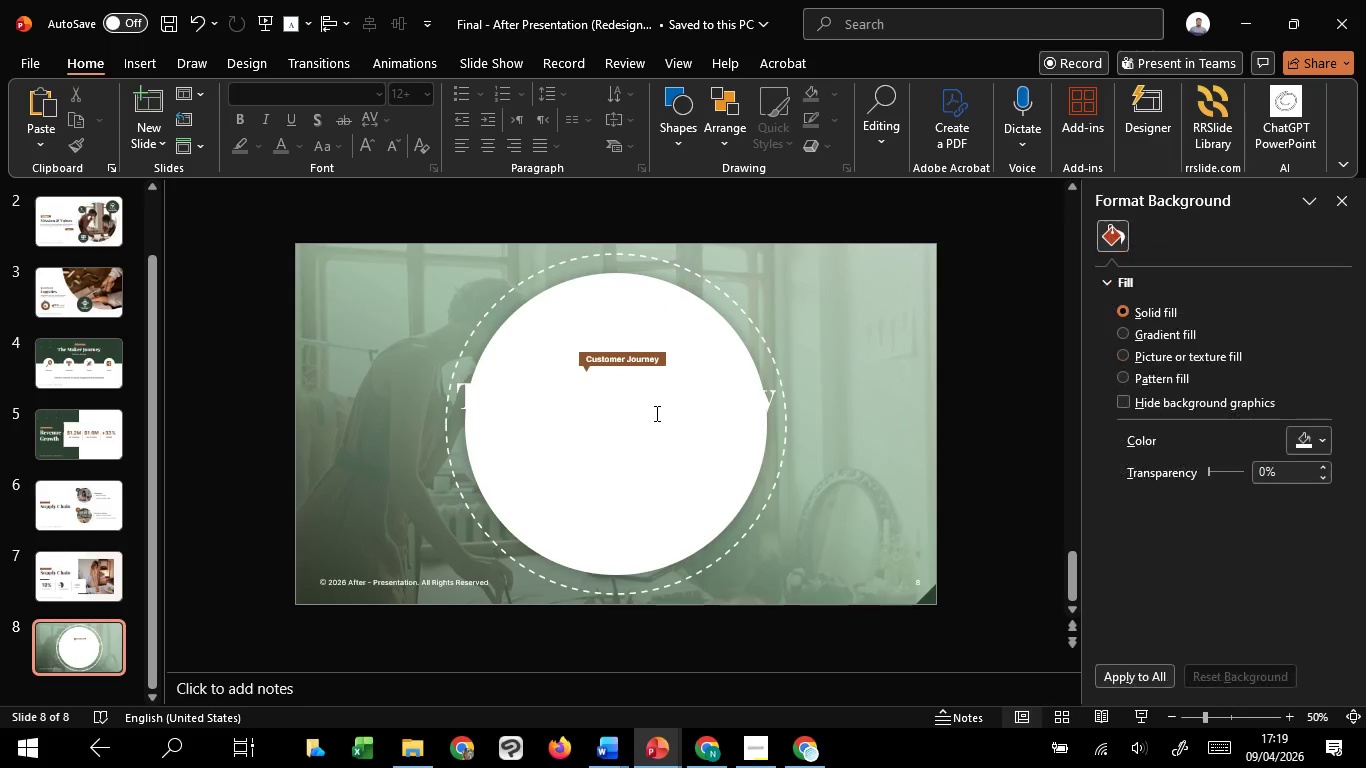 
left_click([655, 413])
 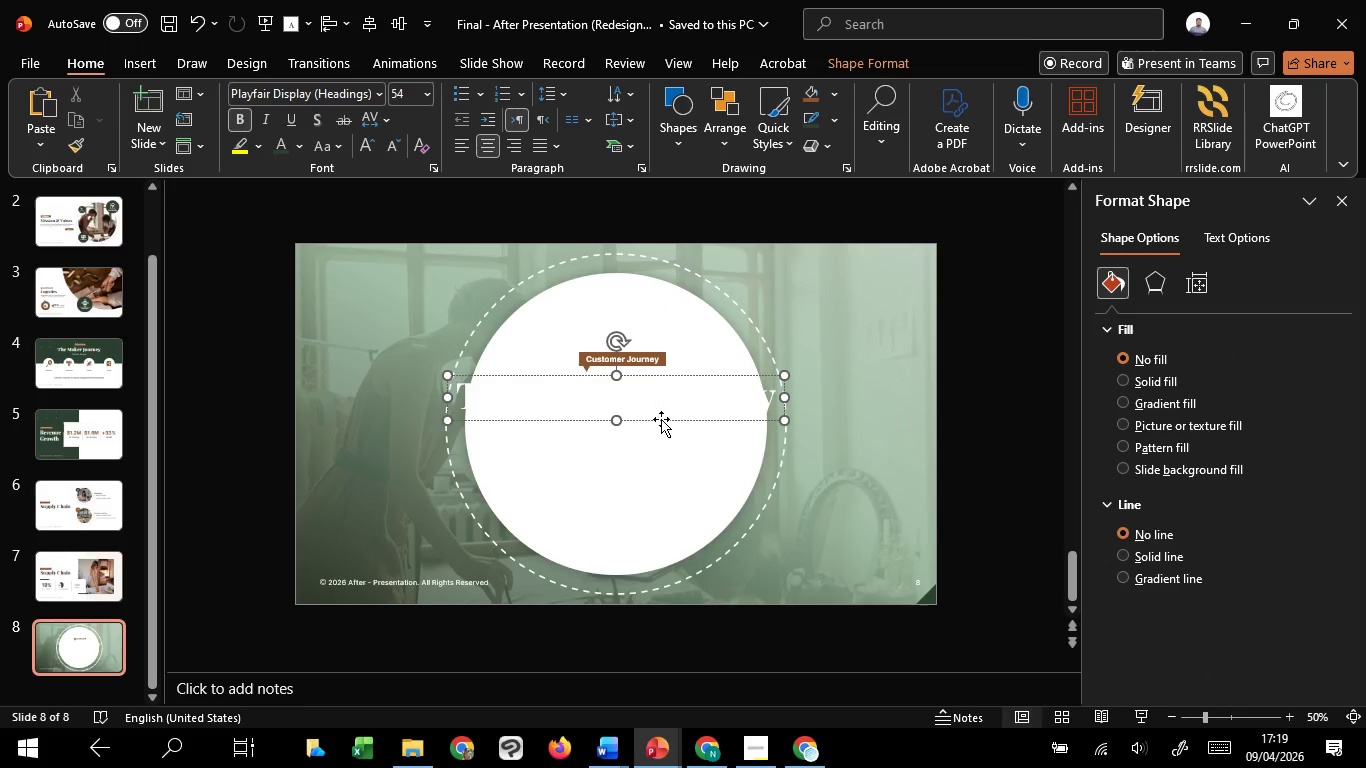 
left_click([661, 419])
 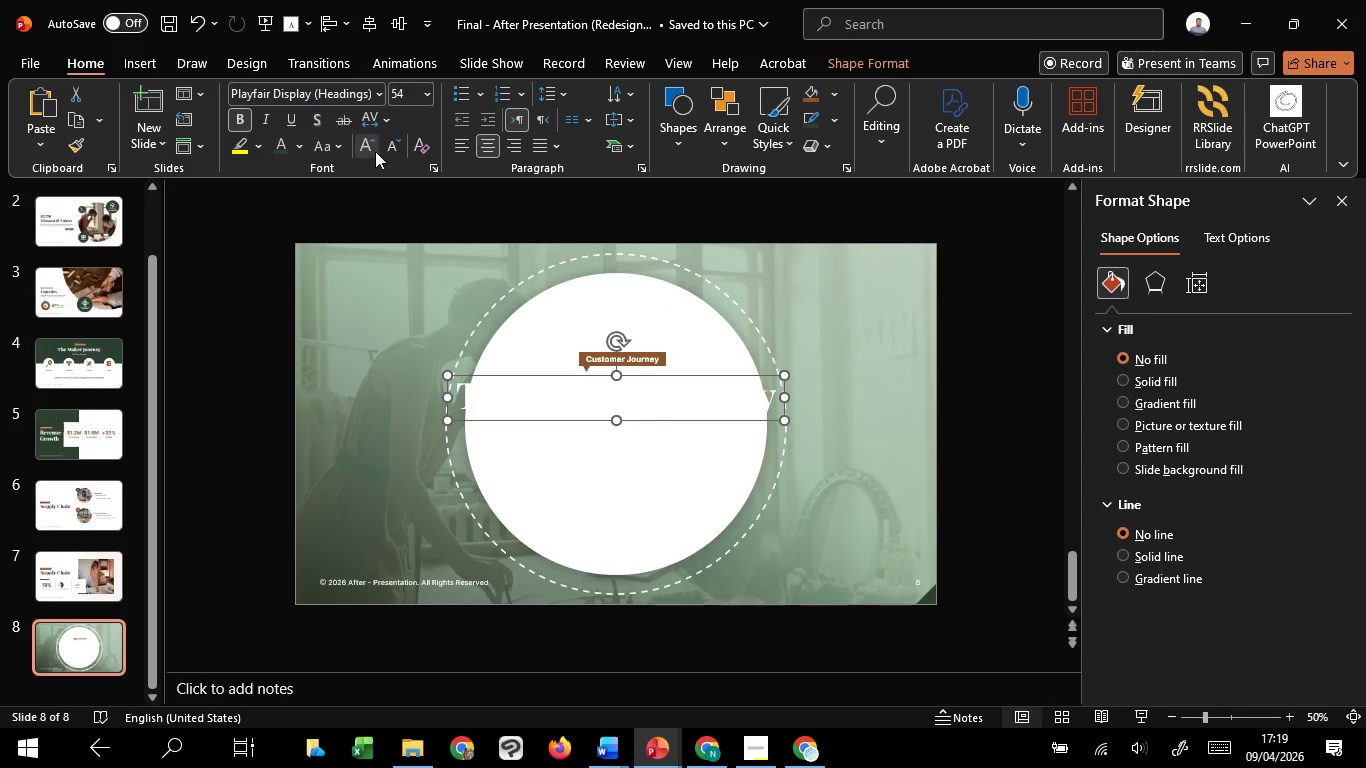 
left_click([381, 149])
 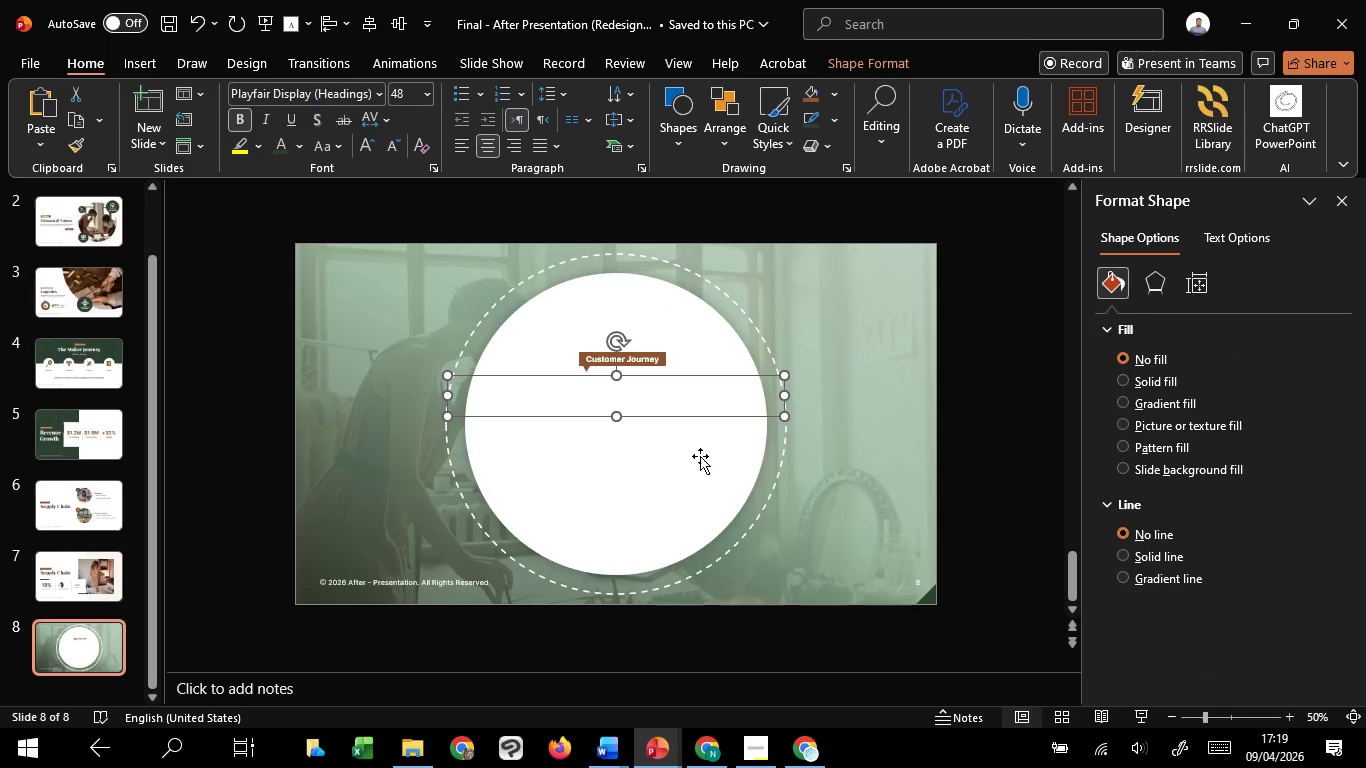 
left_click([1227, 239])
 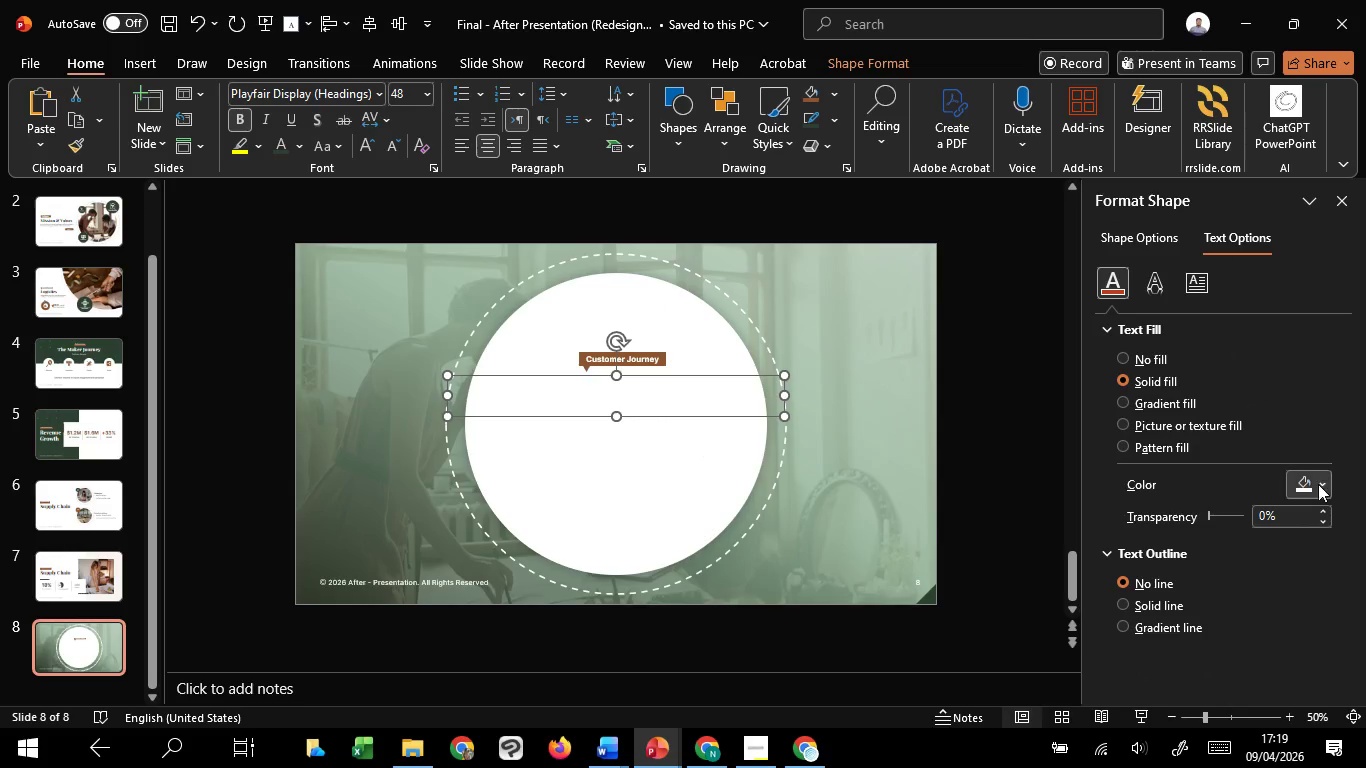 
left_click([1317, 490])
 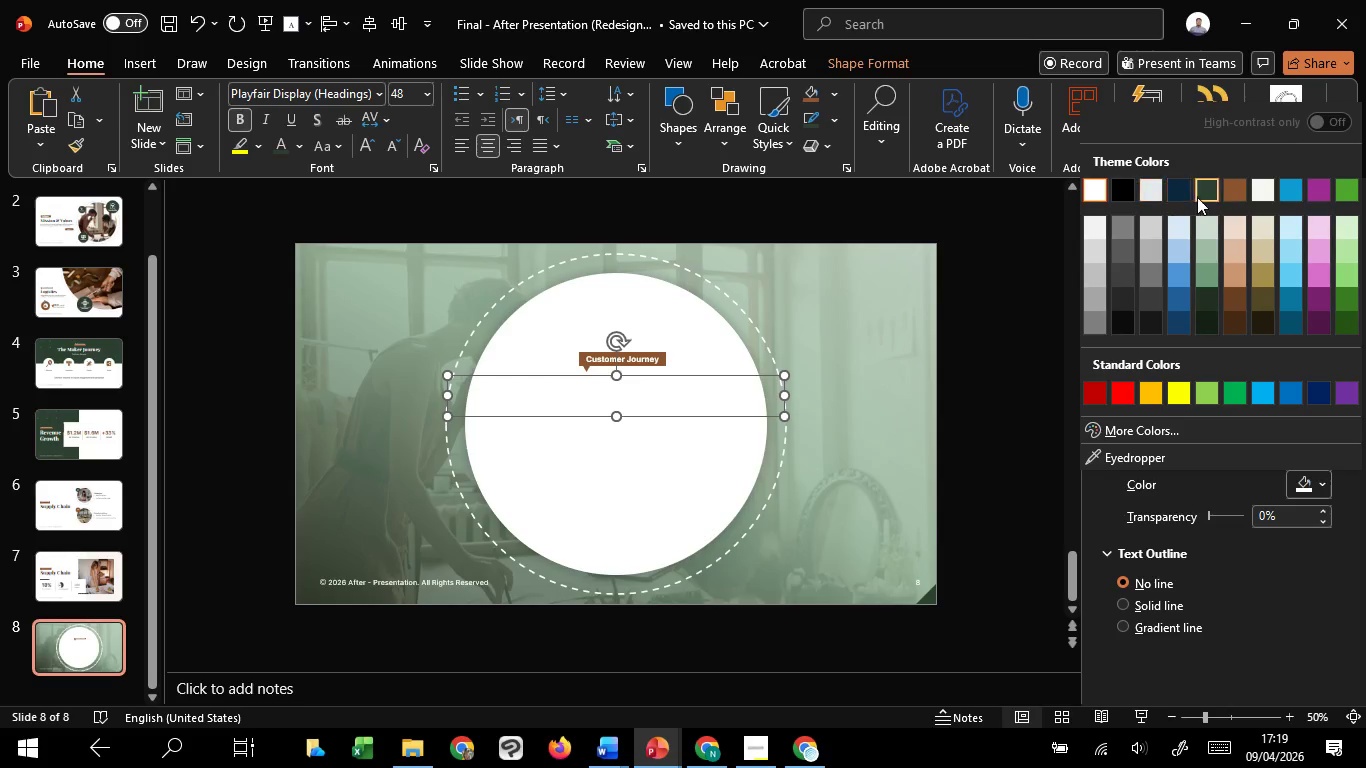 
left_click([1197, 197])
 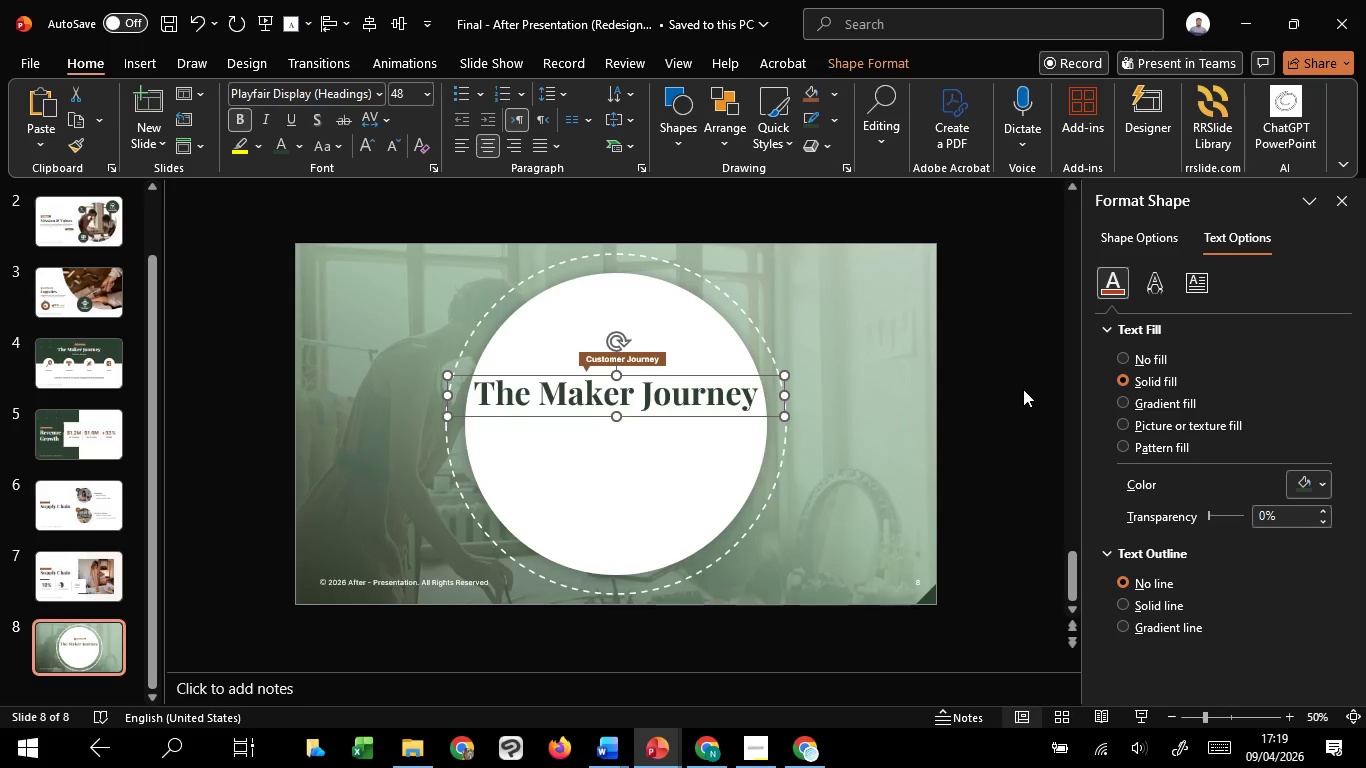 
left_click([1023, 389])
 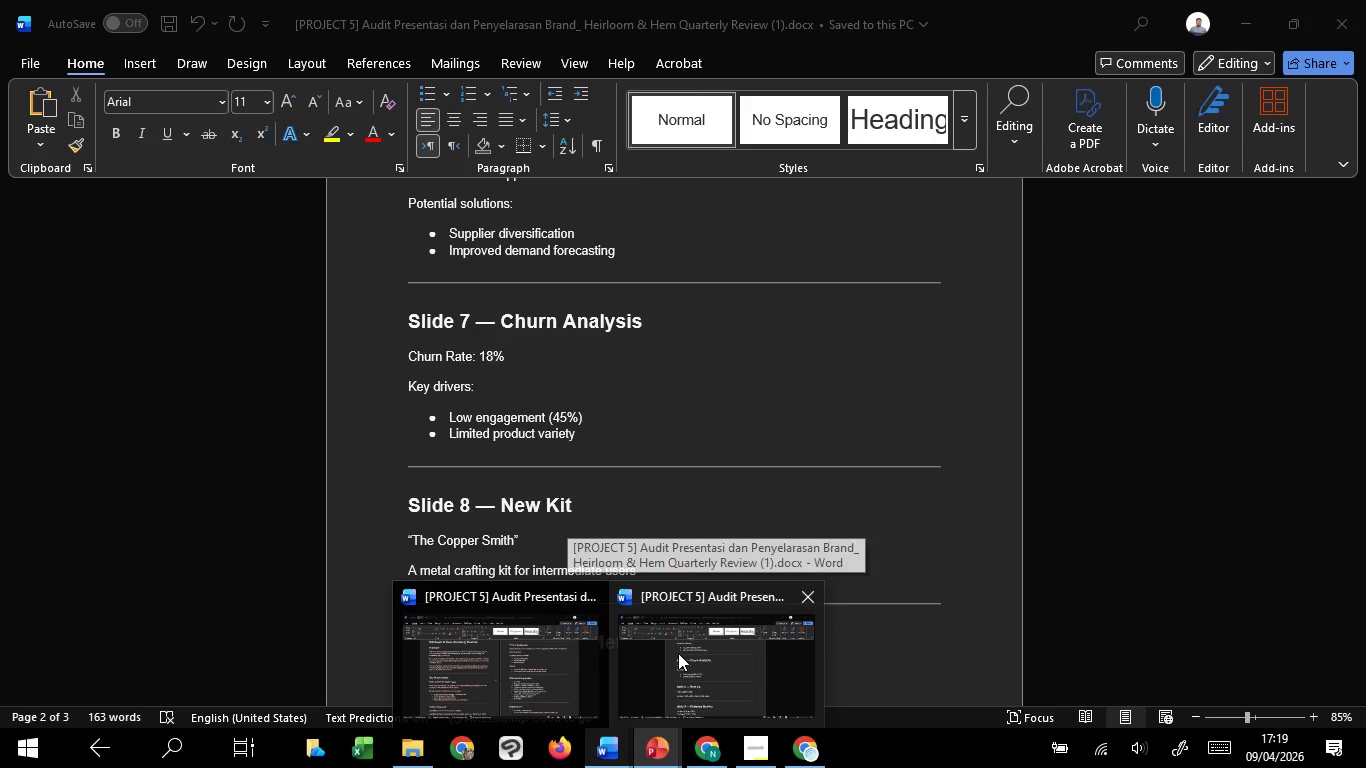 
left_click([678, 653])
 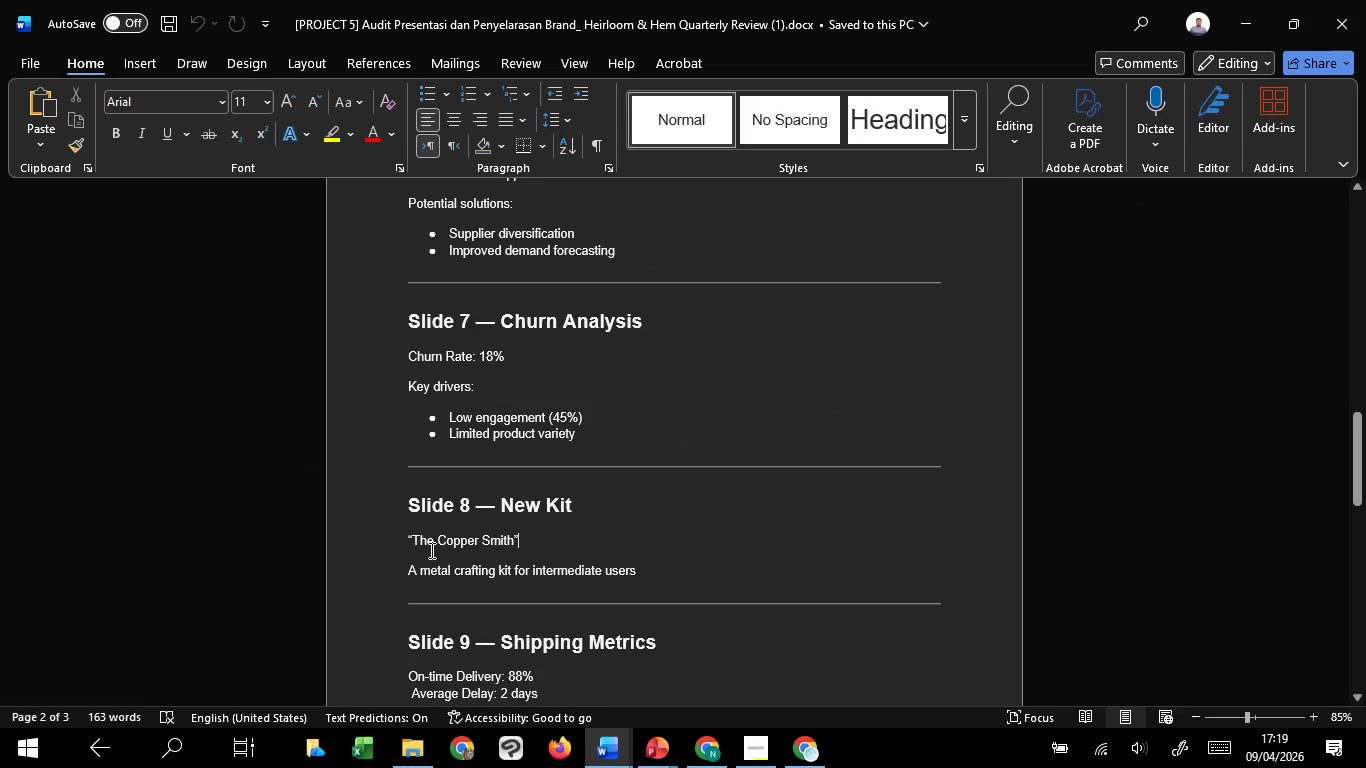 
left_click_drag(start_coordinate=[414, 540], to_coordinate=[504, 539])
 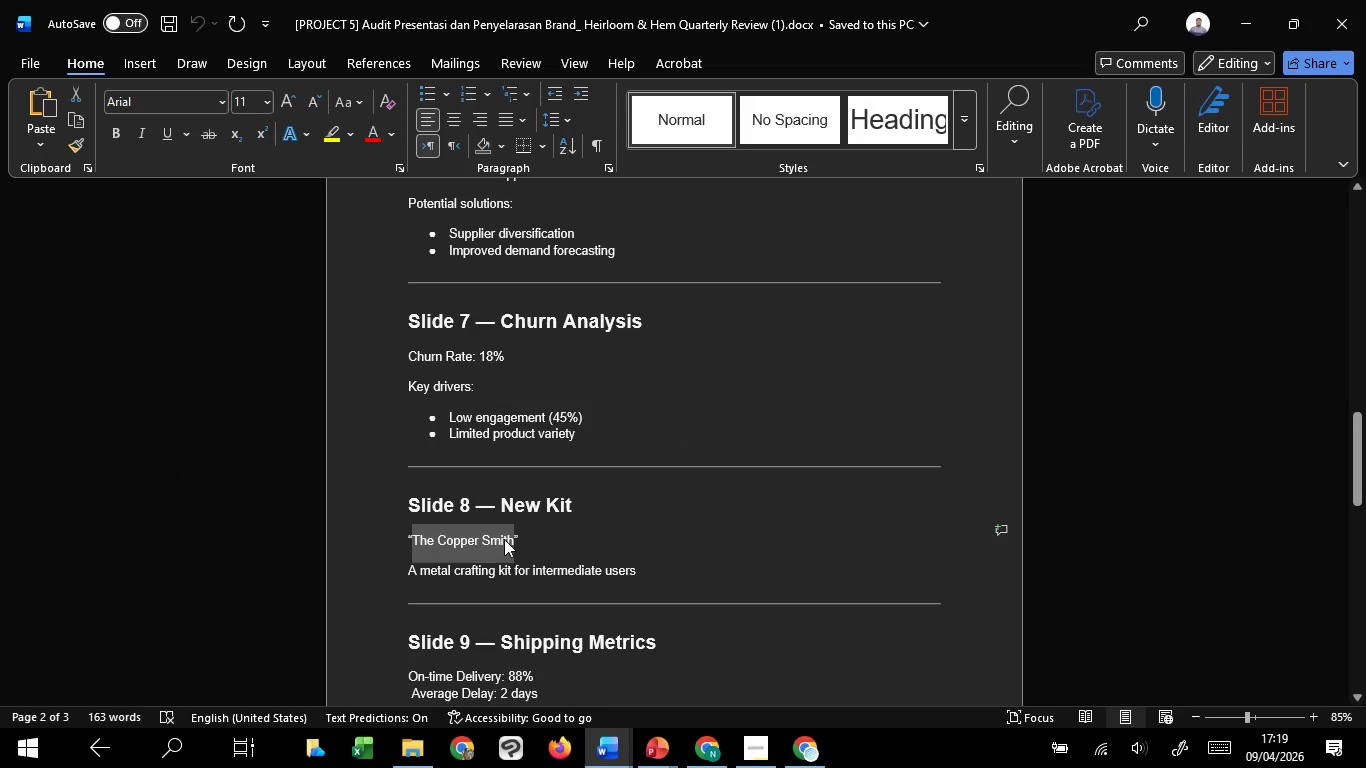 
key(Control+C)
 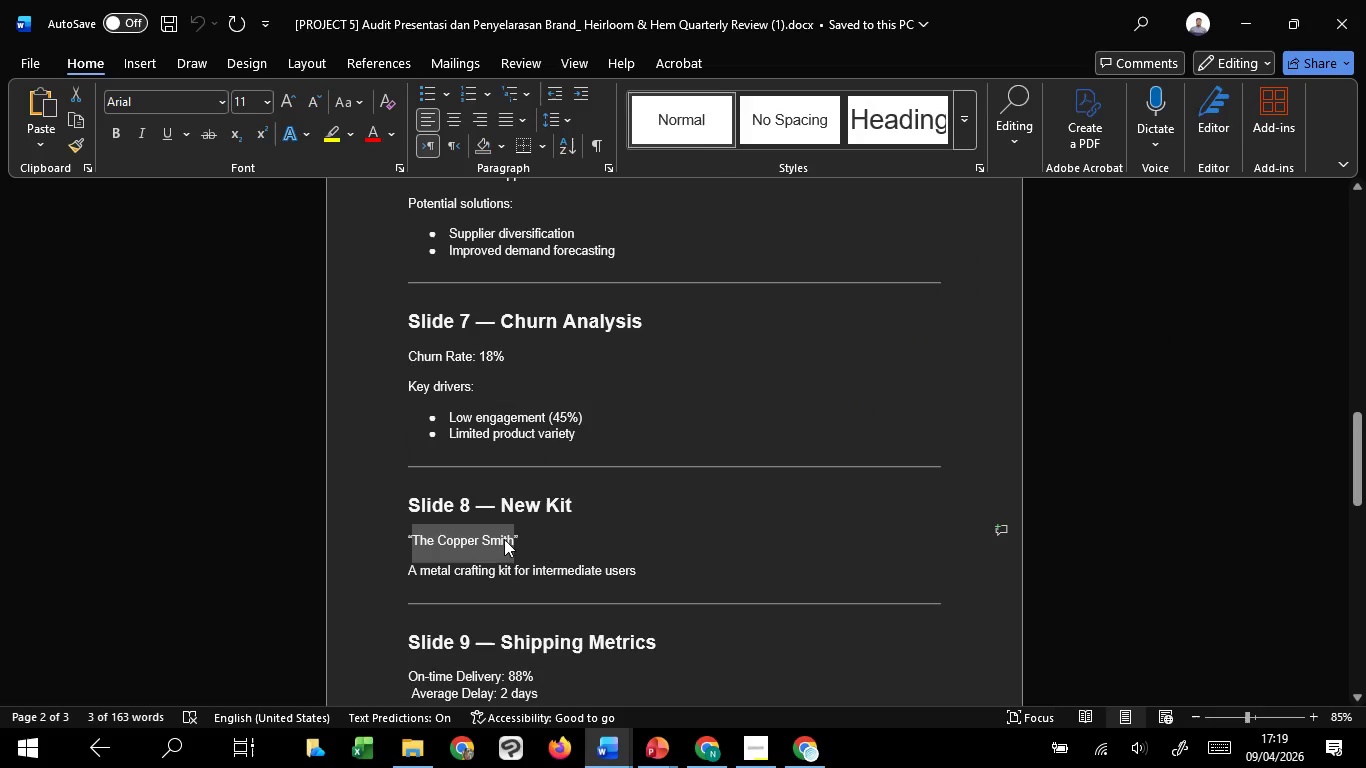 
key(Control+C)
 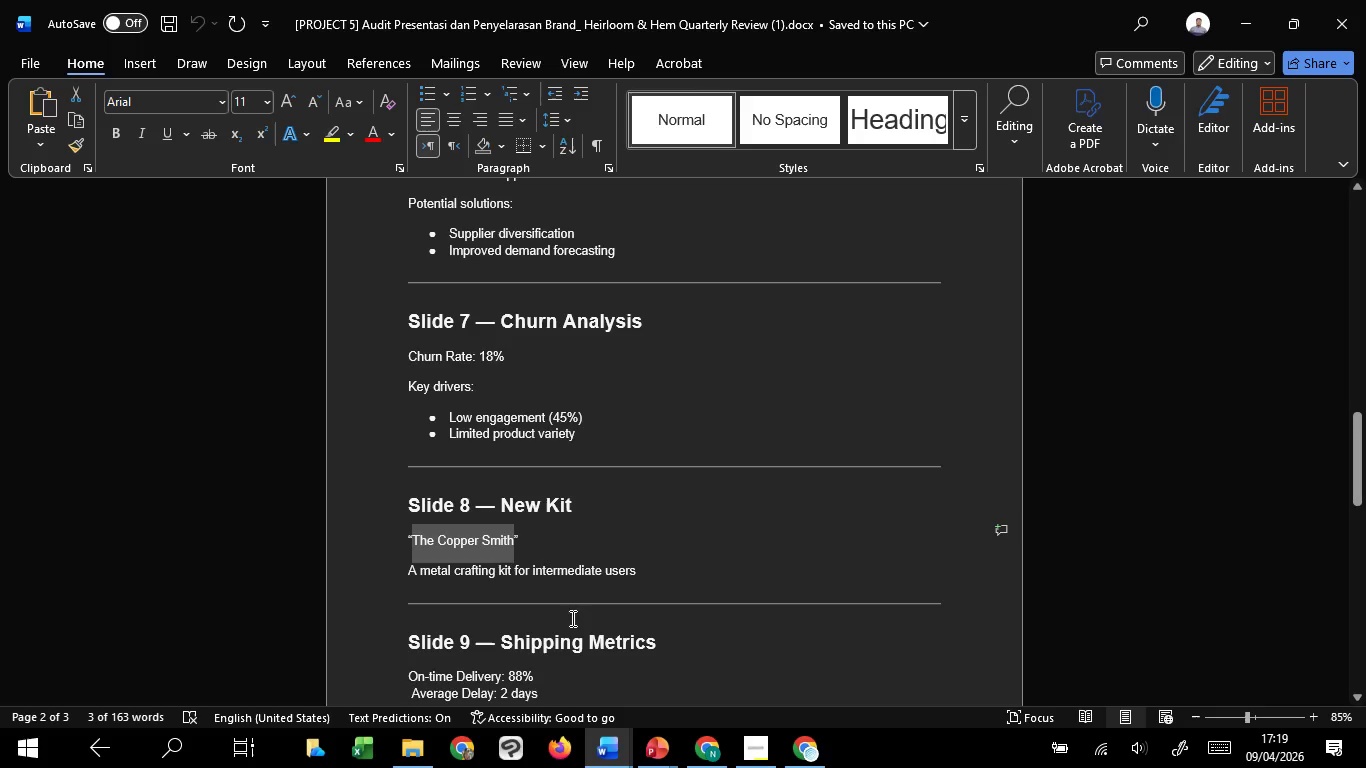 
key(Control+C)
 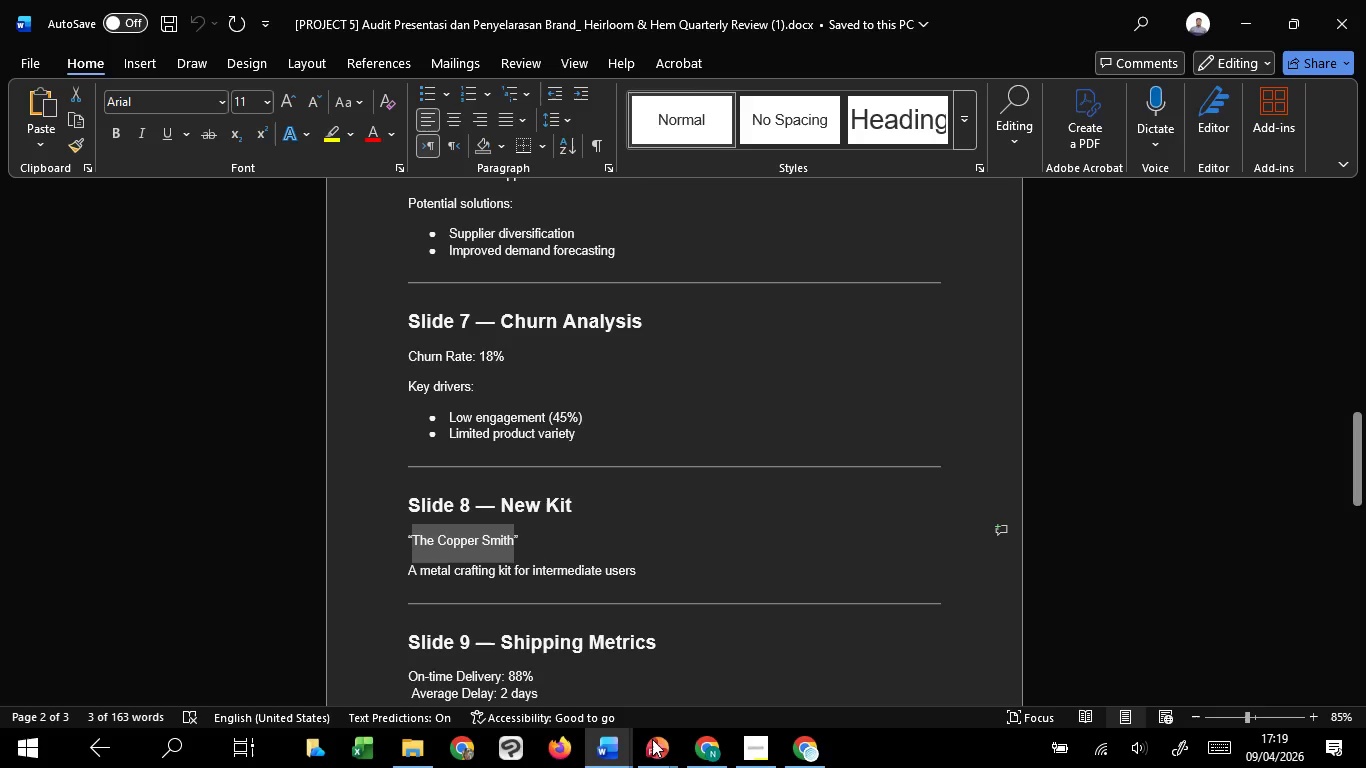 
key(Control+C)
 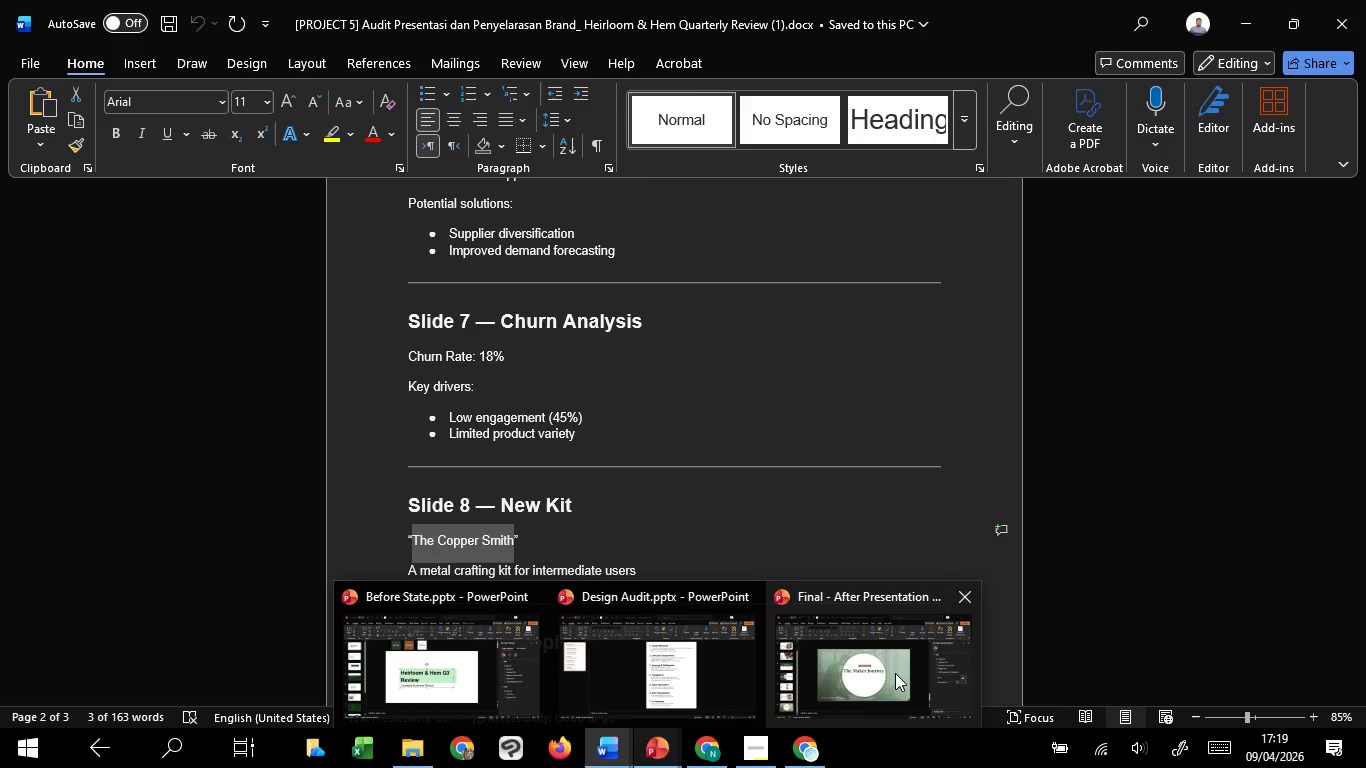 
left_click([895, 673])
 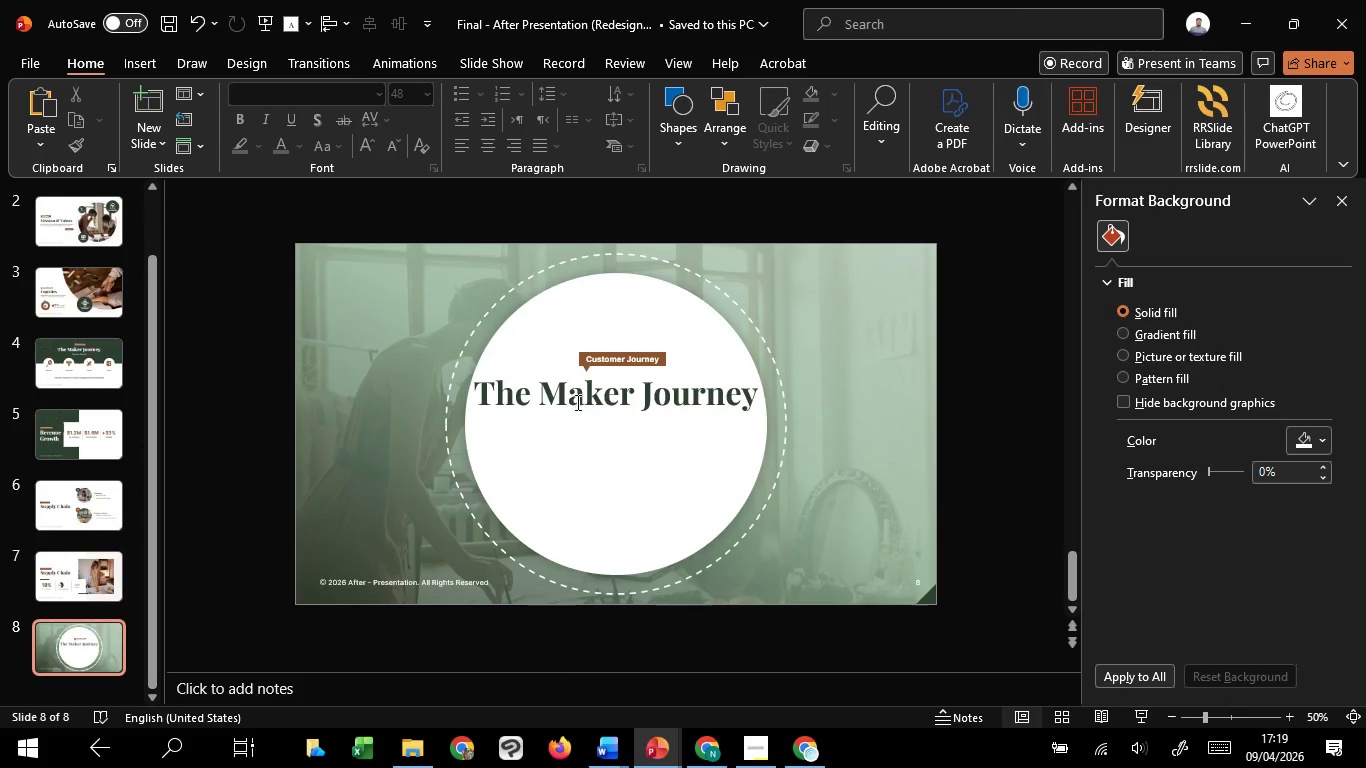 
left_click([576, 401])
 